 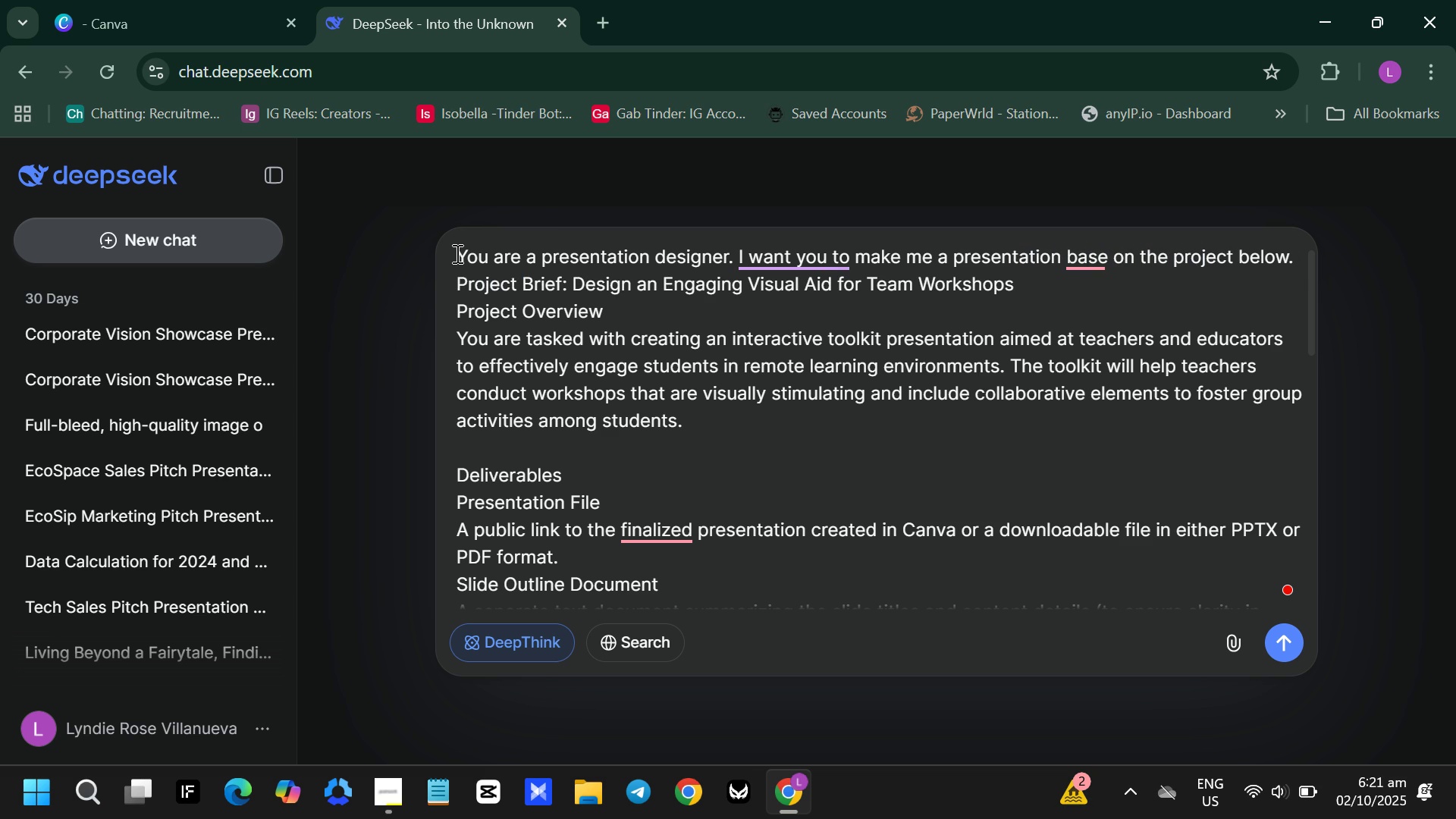 
key(Shift+Enter)
 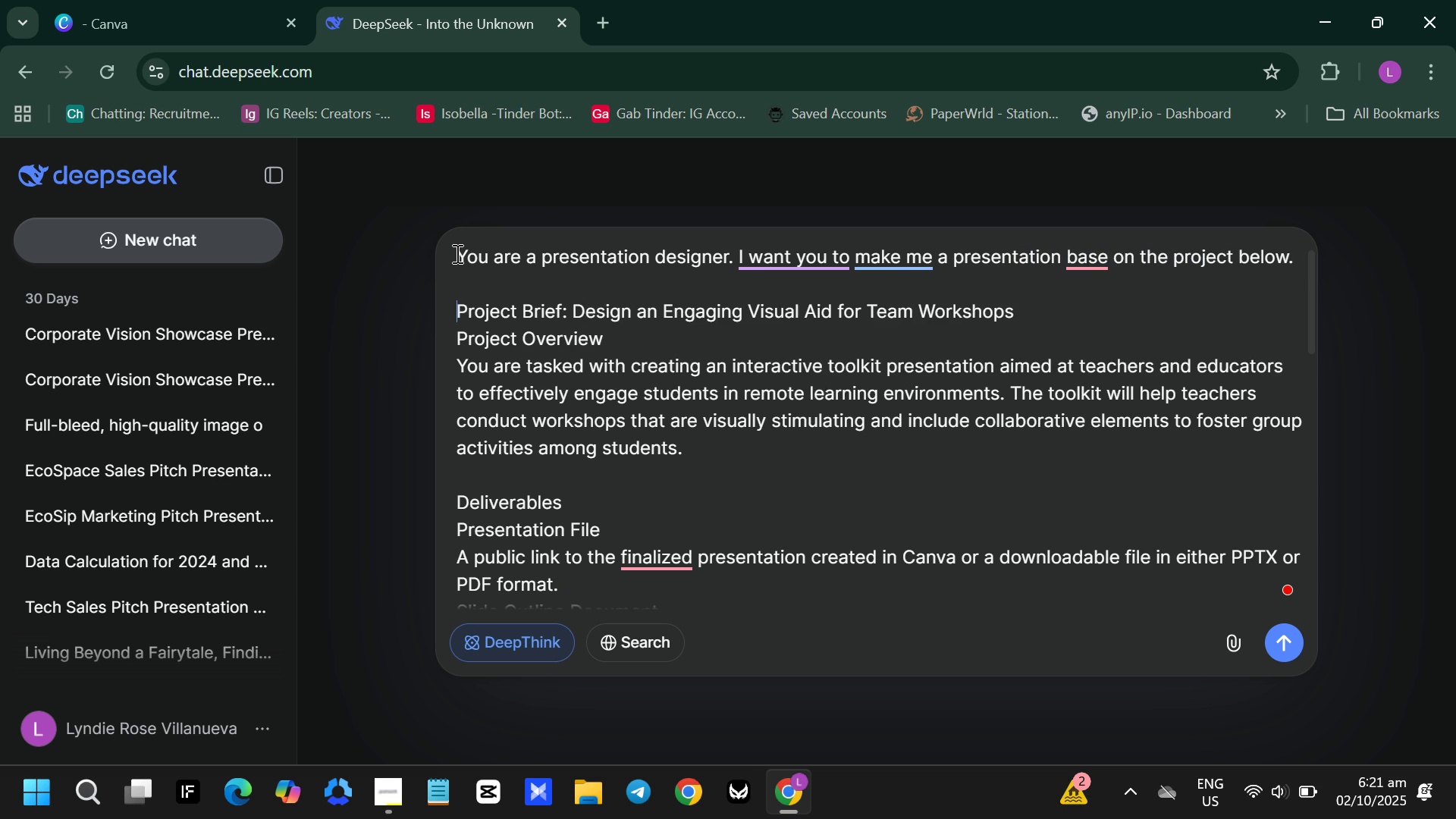 
key(Shift+Enter)
 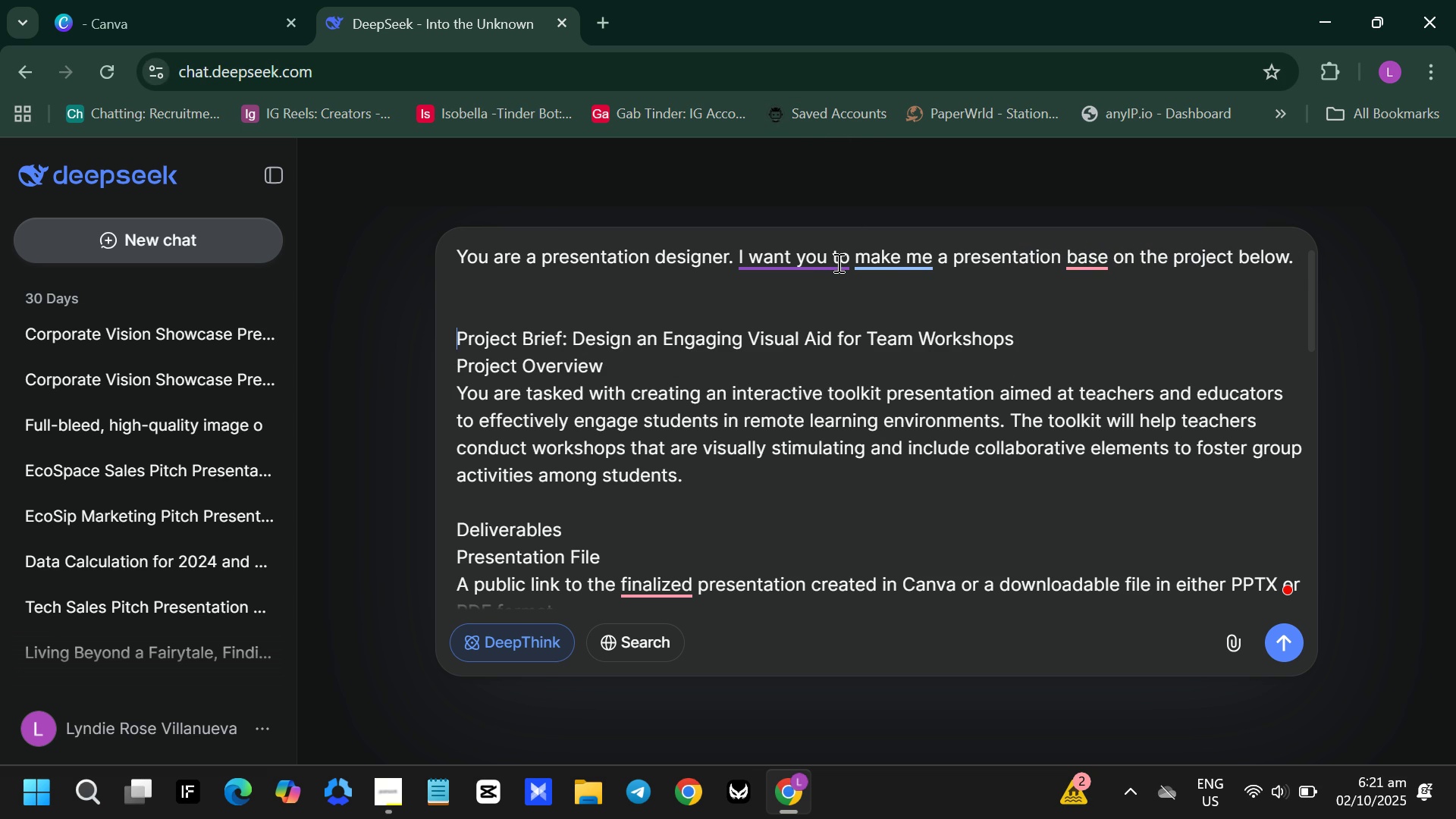 
mouse_move([1107, 273])
 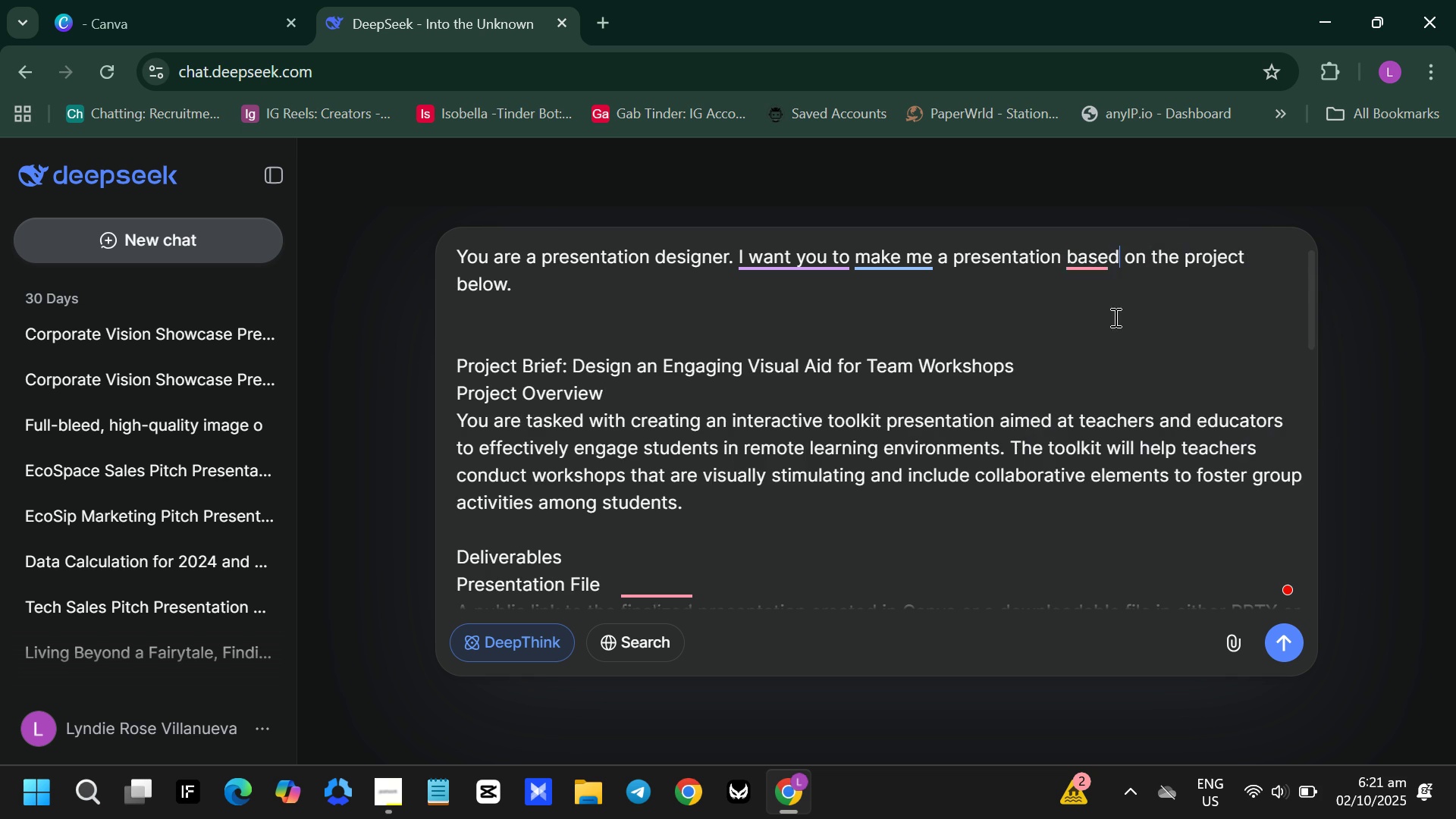 
left_click([1114, 317])
 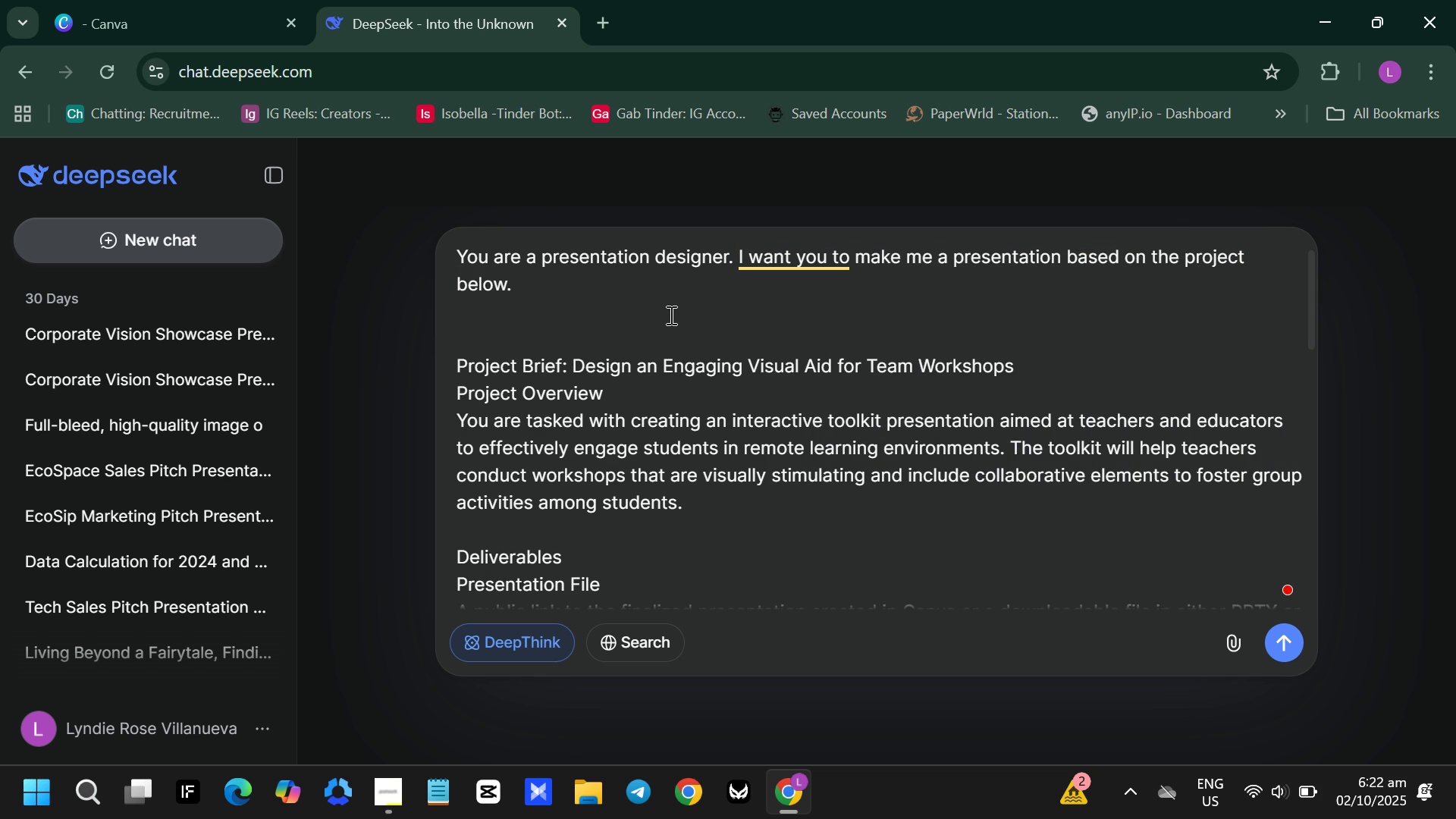 
wait(5.13)
 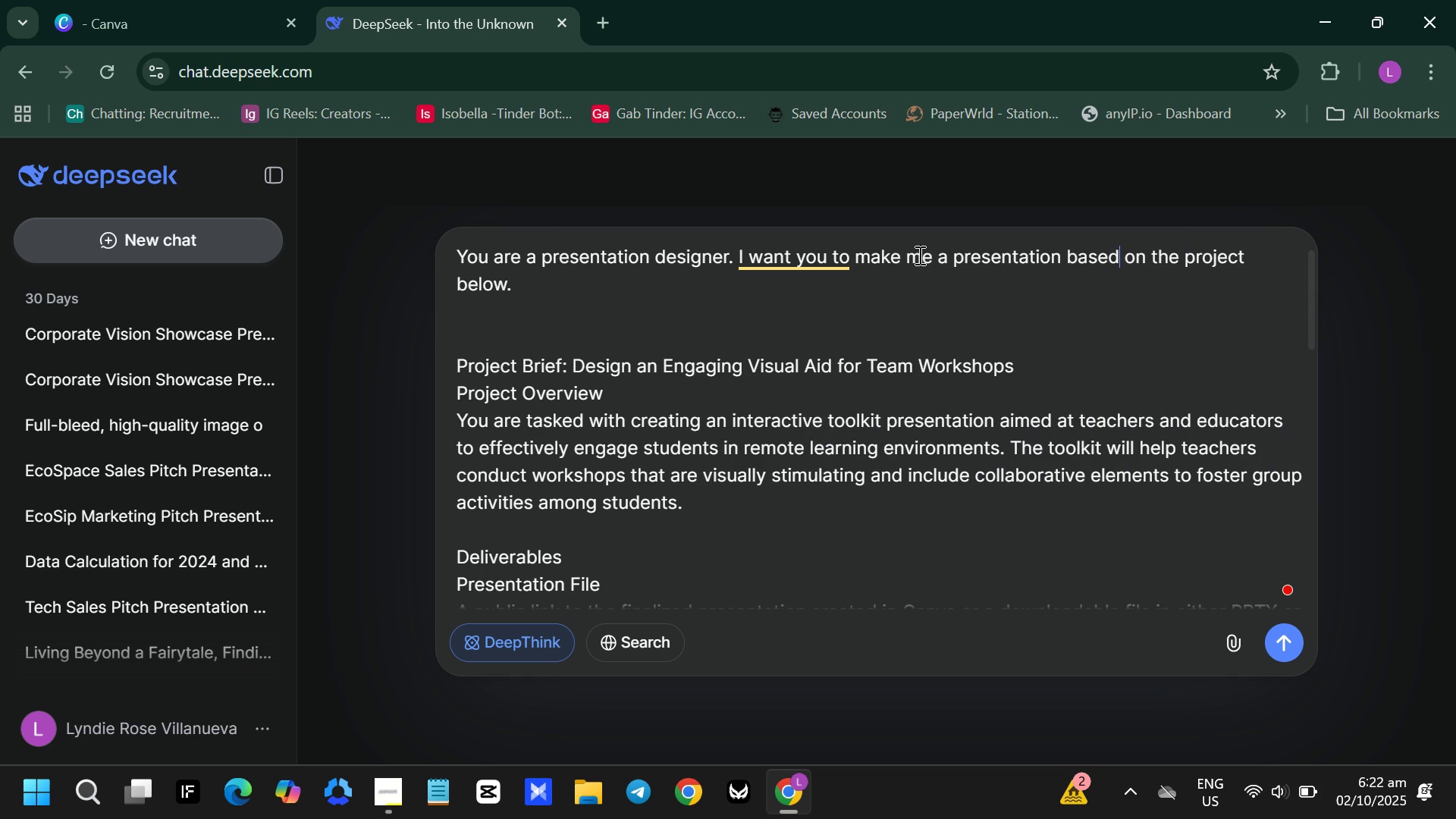 
key(Enter)
 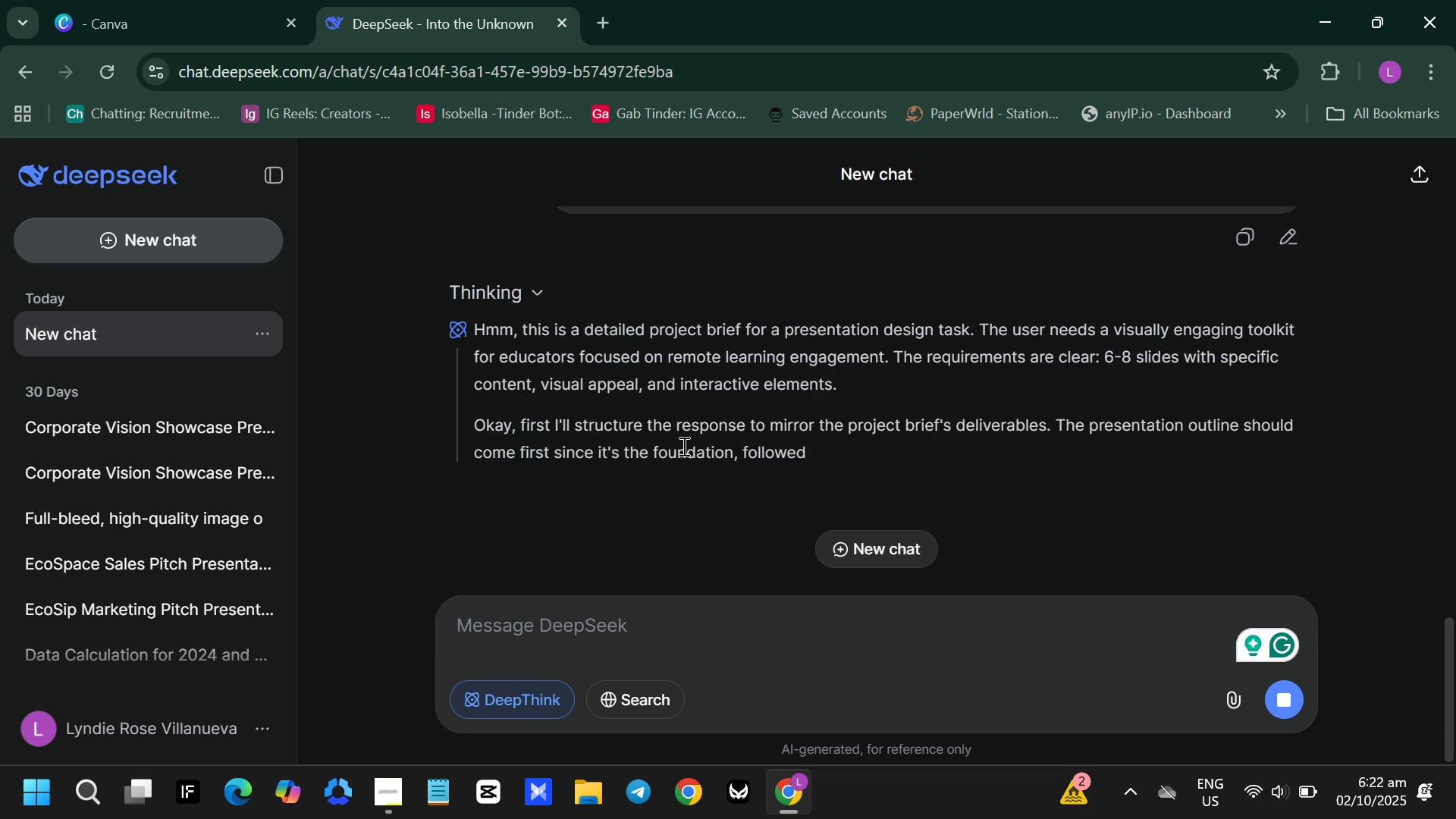 
wait(7.57)
 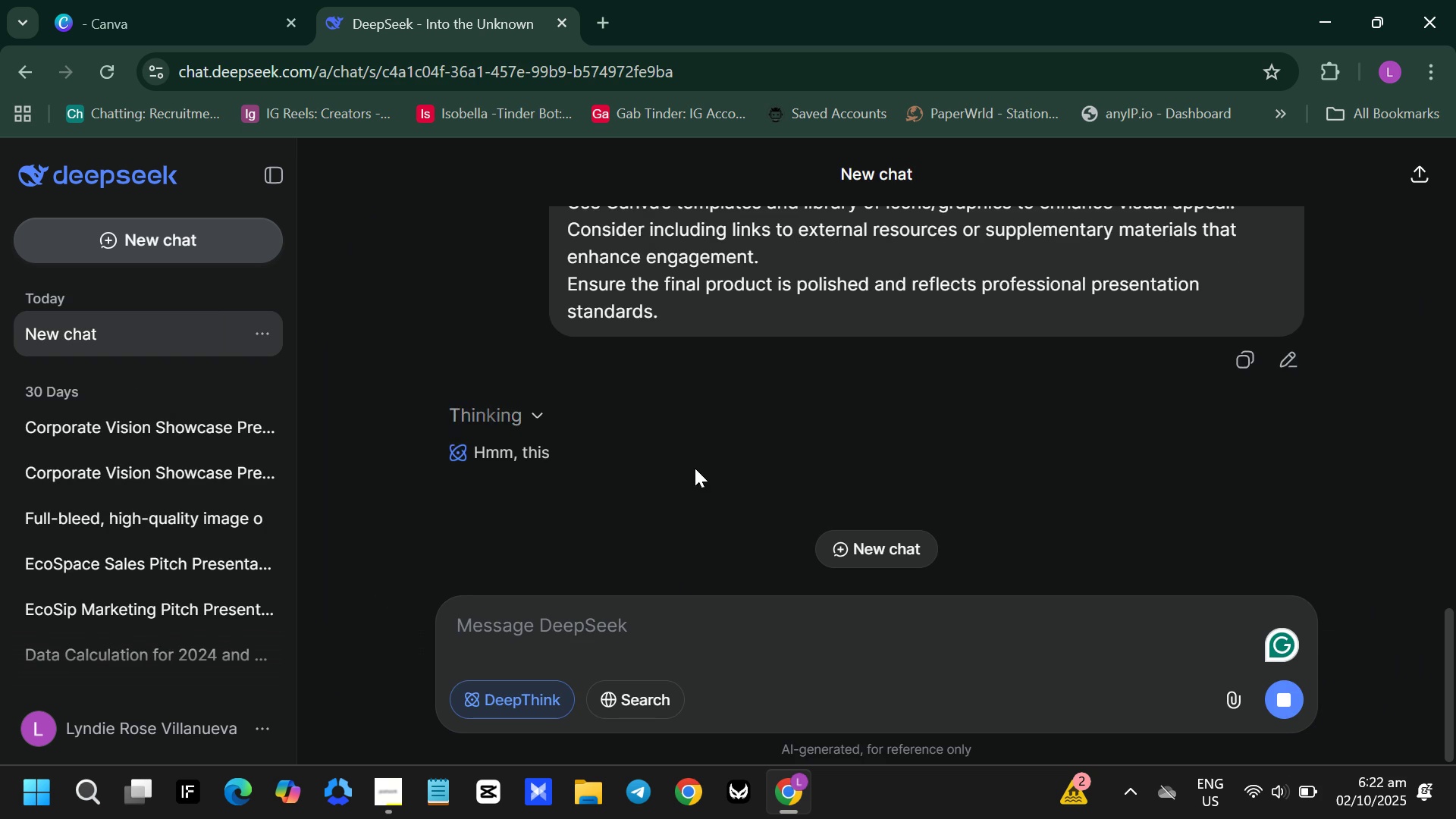 
left_click([253, 0])
 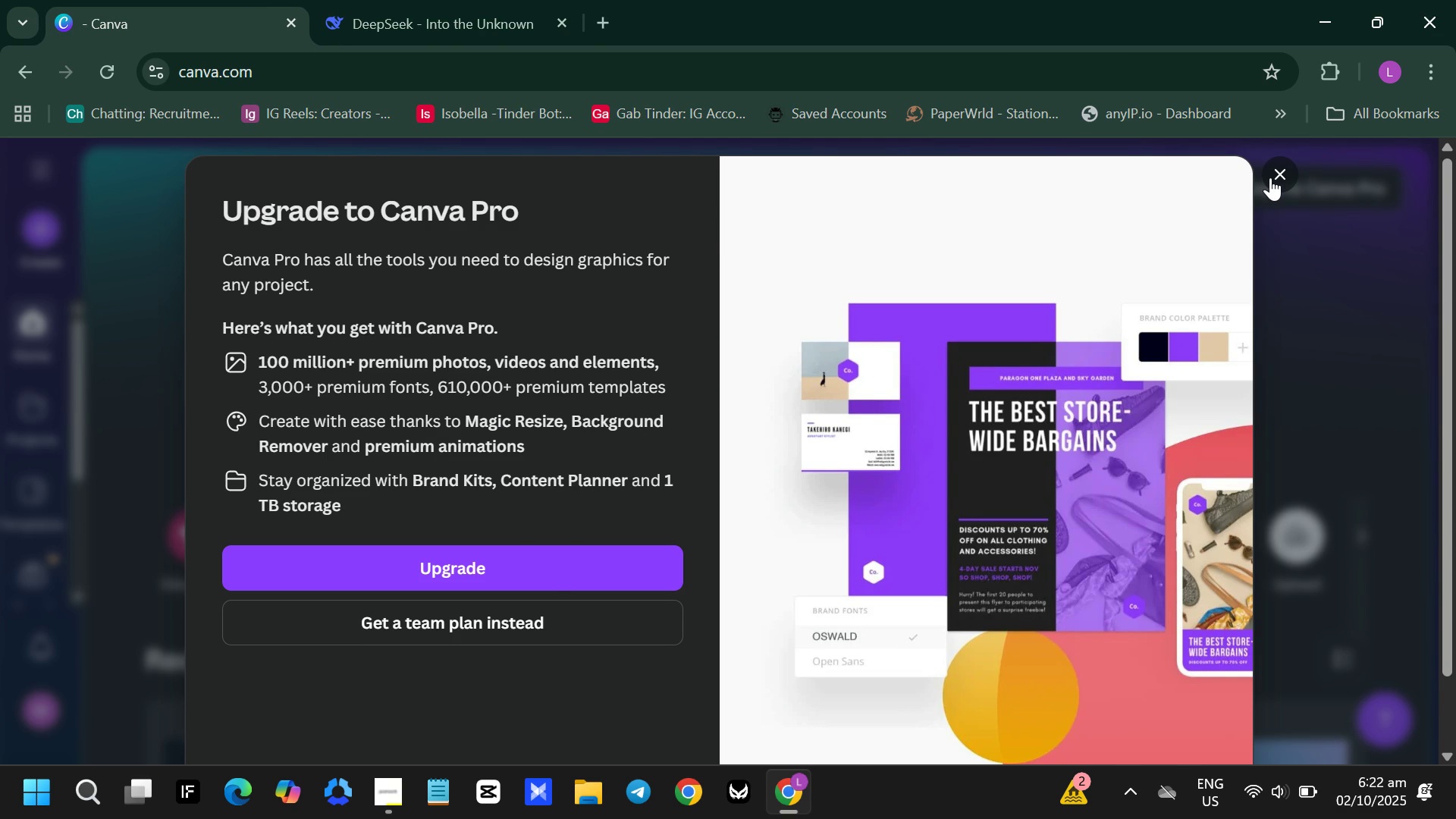 
left_click([1270, 177])
 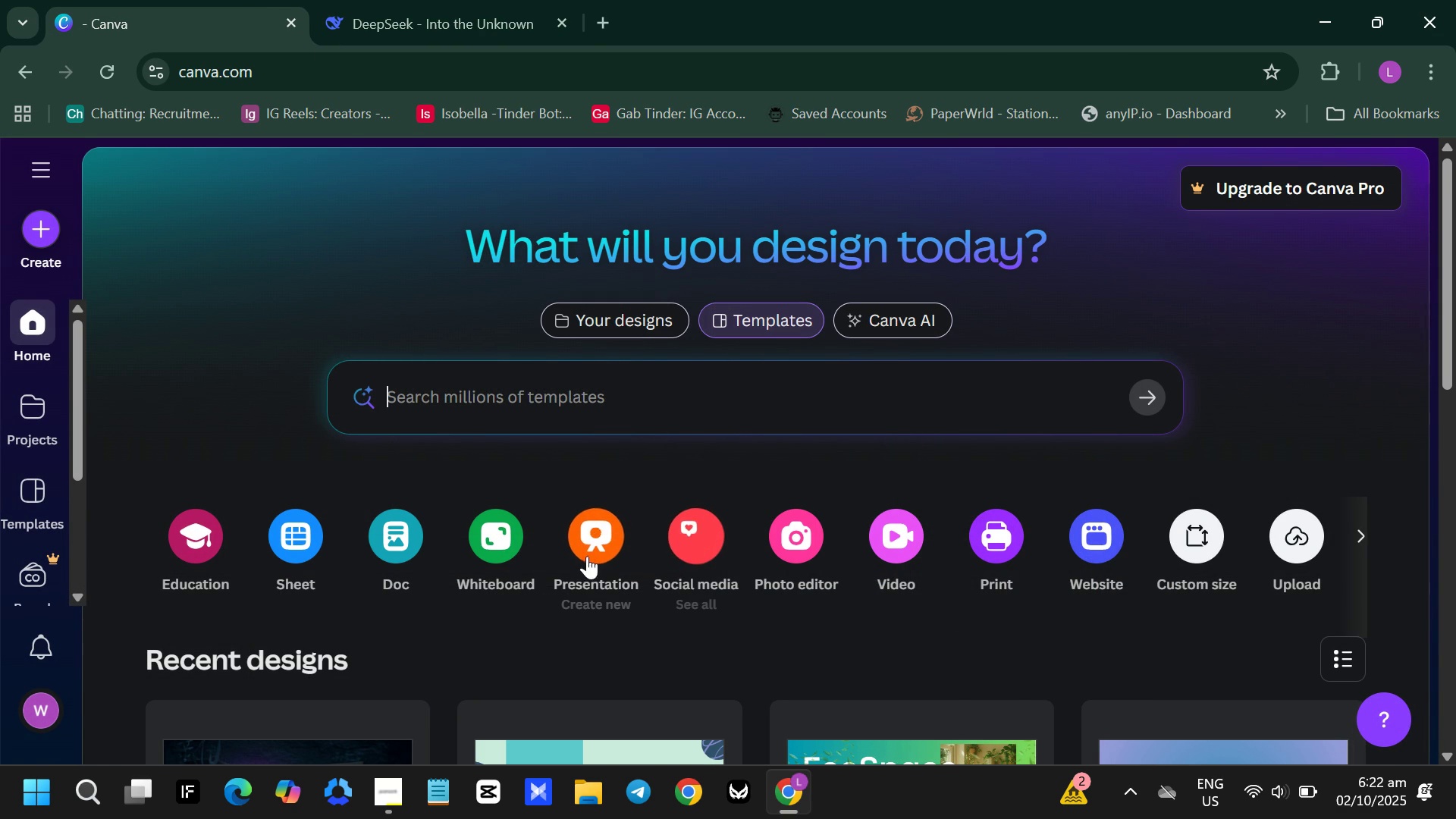 
left_click([578, 544])
 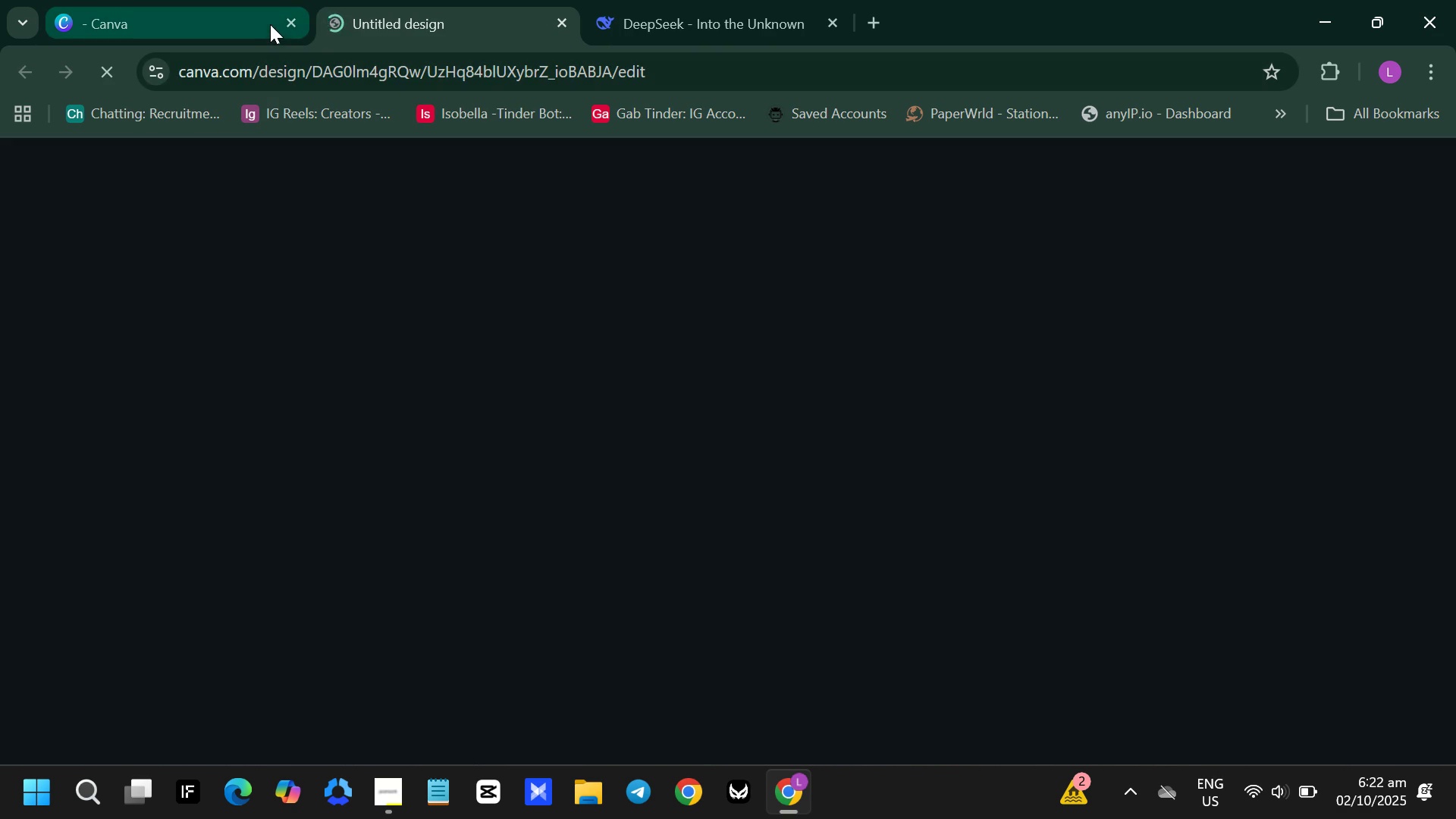 
left_click([288, 24])
 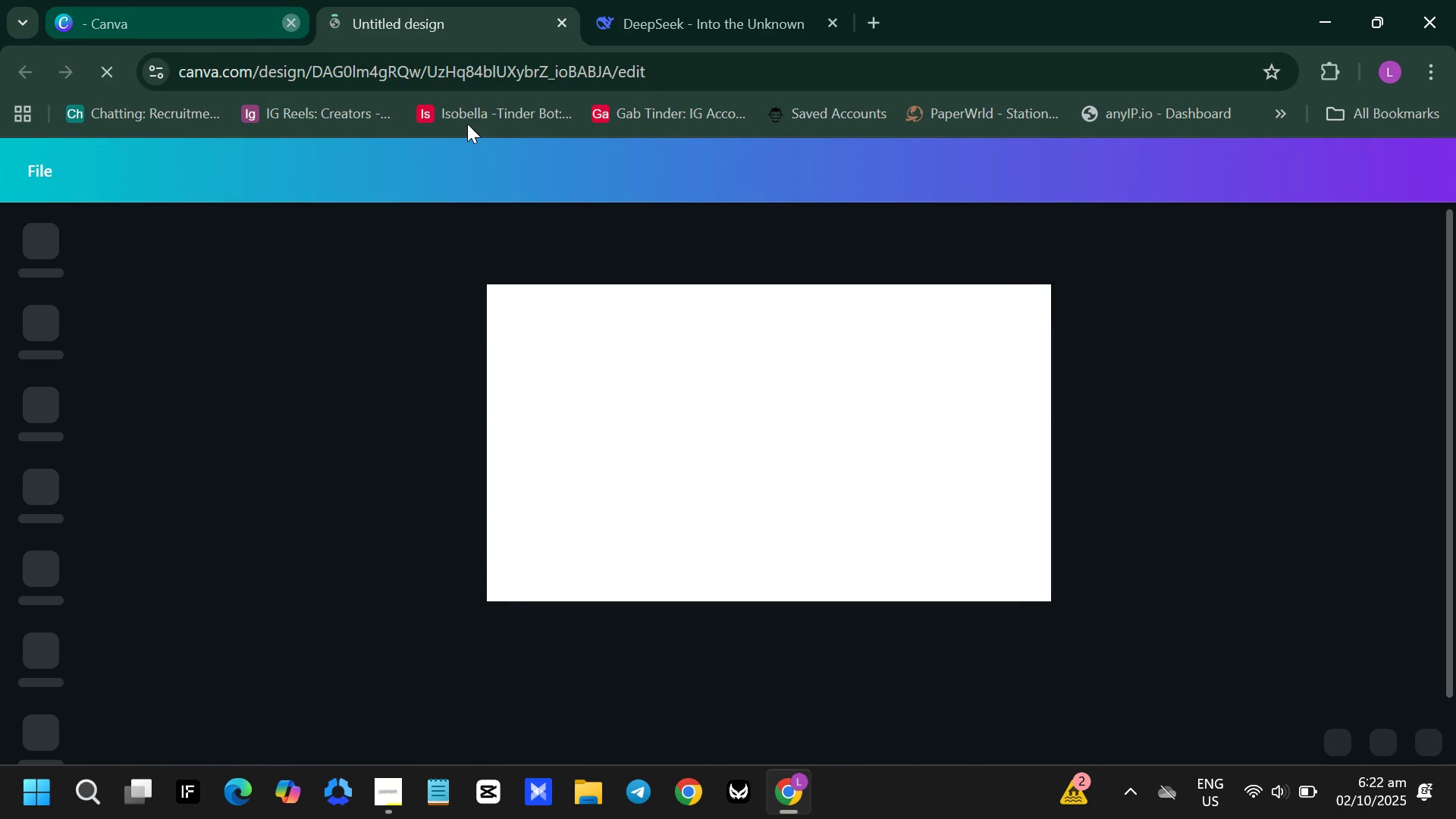 
mouse_move([542, 143])
 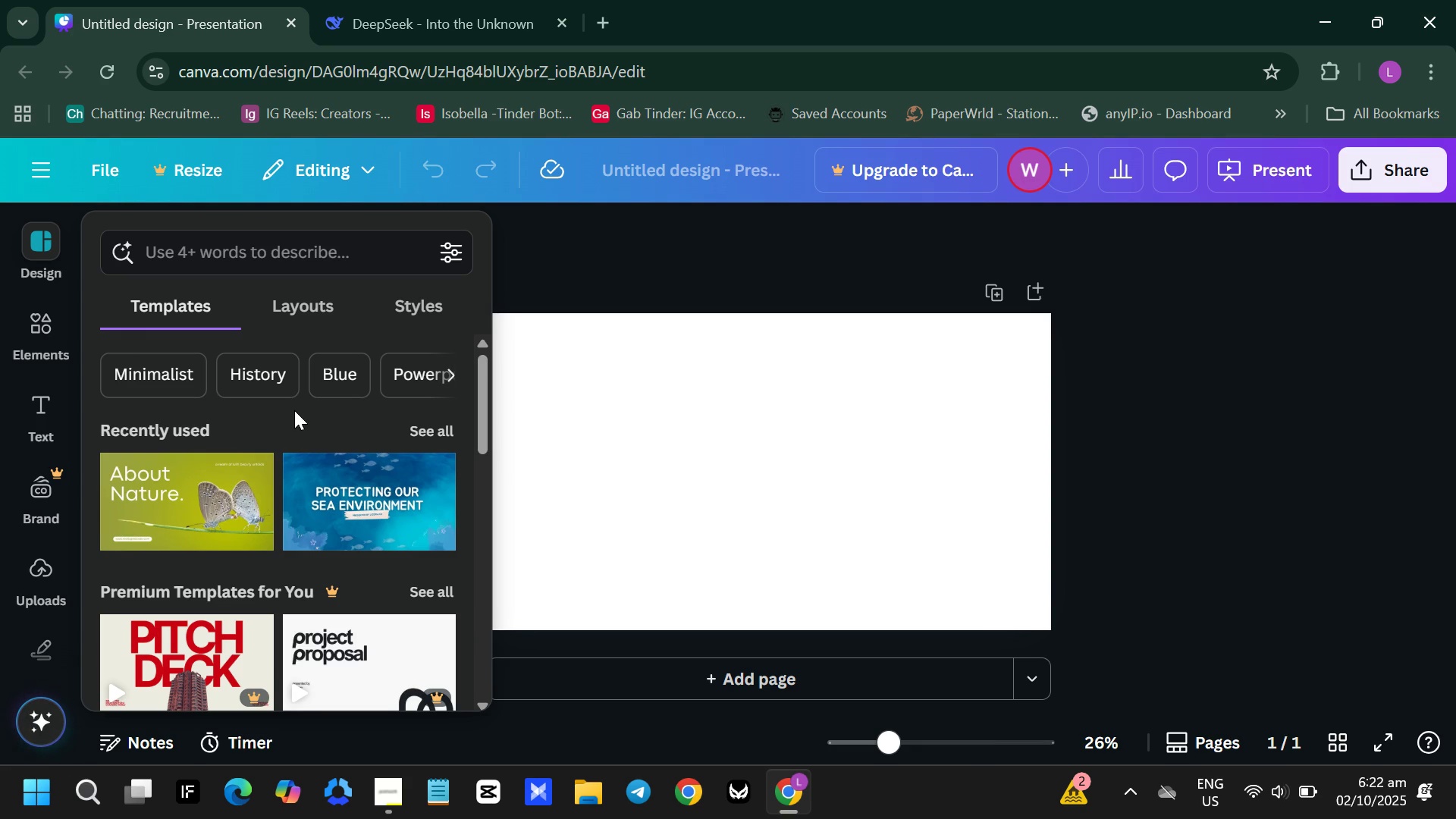 
scroll: coordinate [294, 410], scroll_direction: down, amount: 2.0
 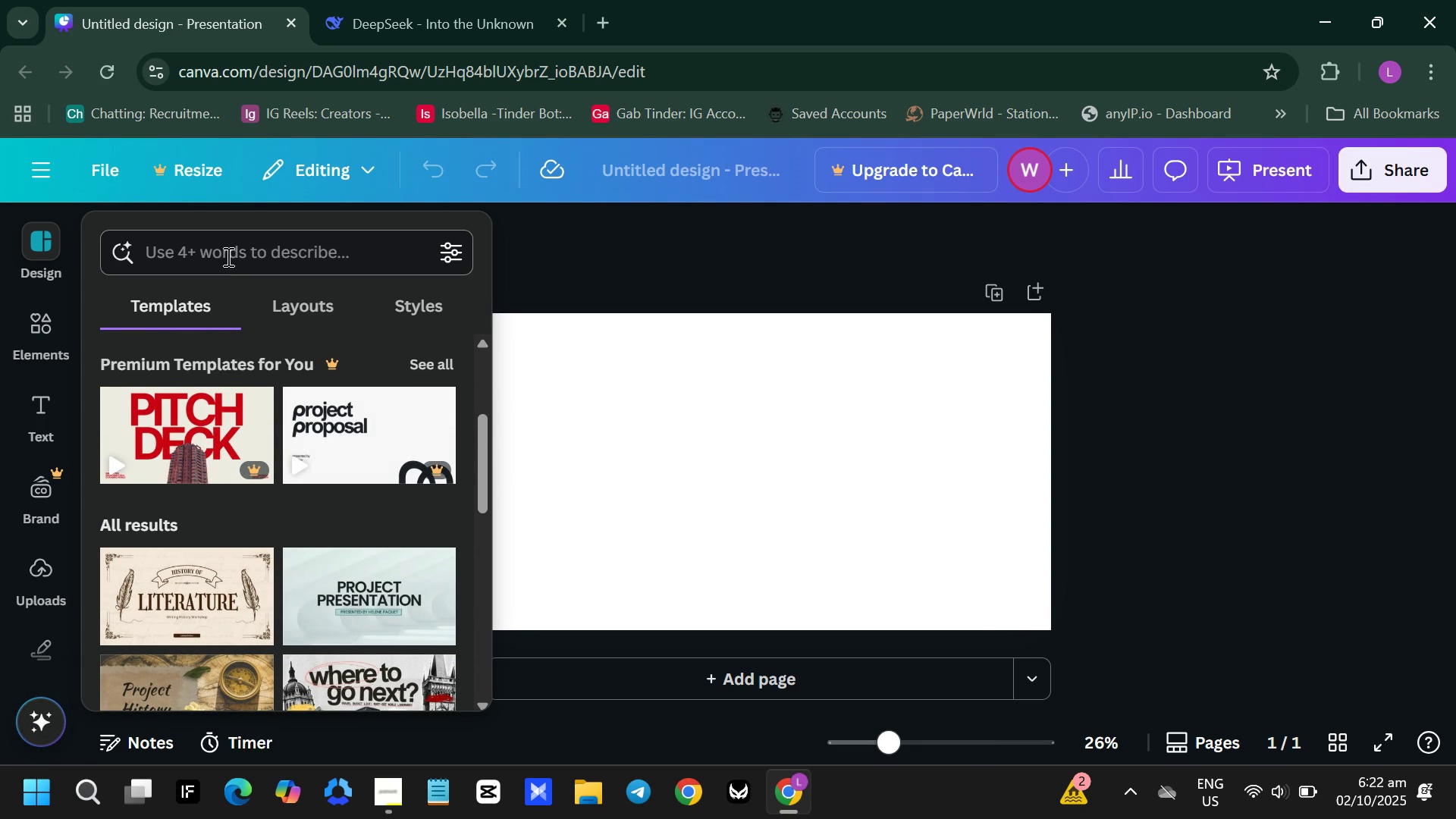 
left_click([230, 254])
 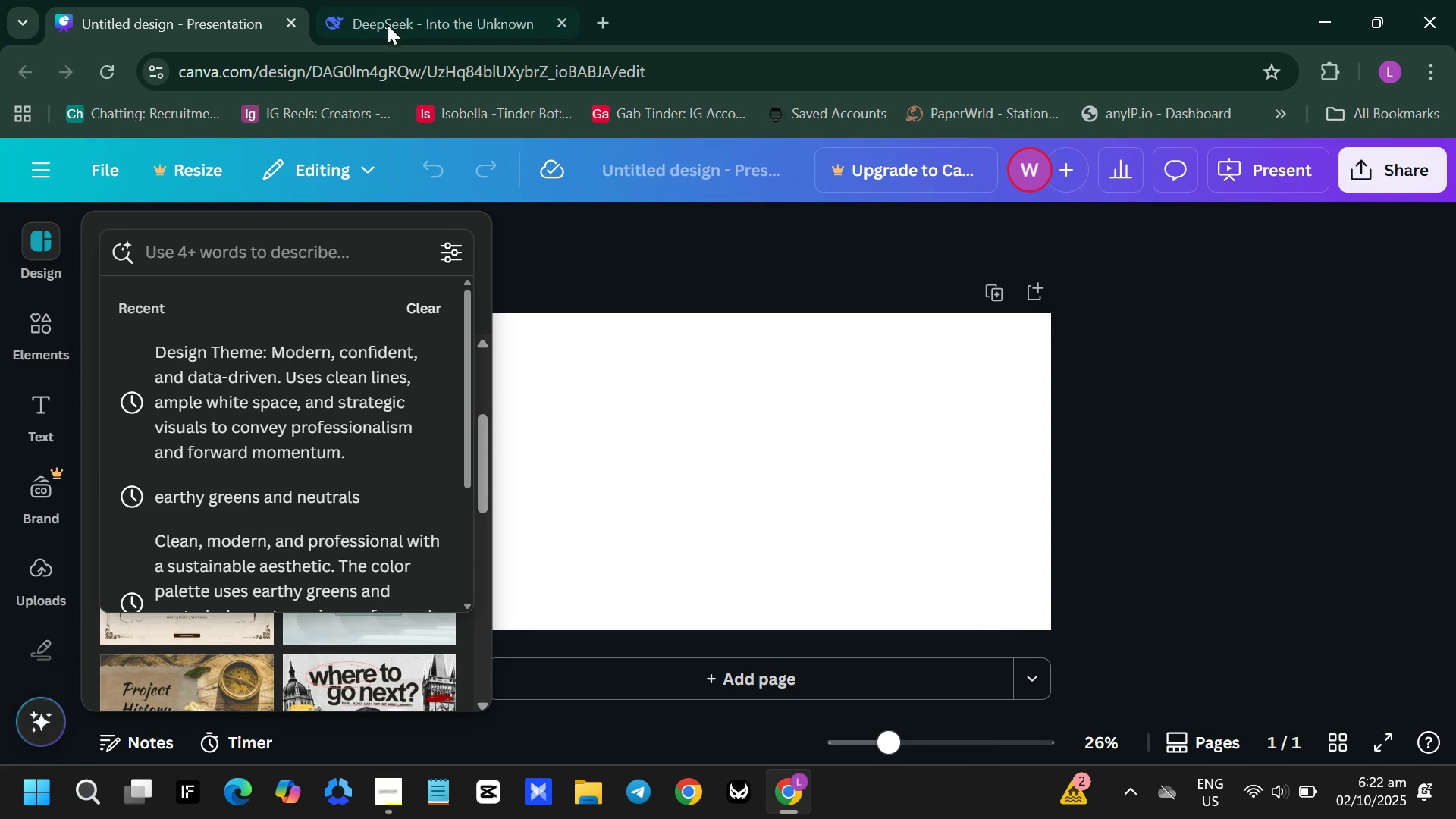 
left_click([417, 2])
 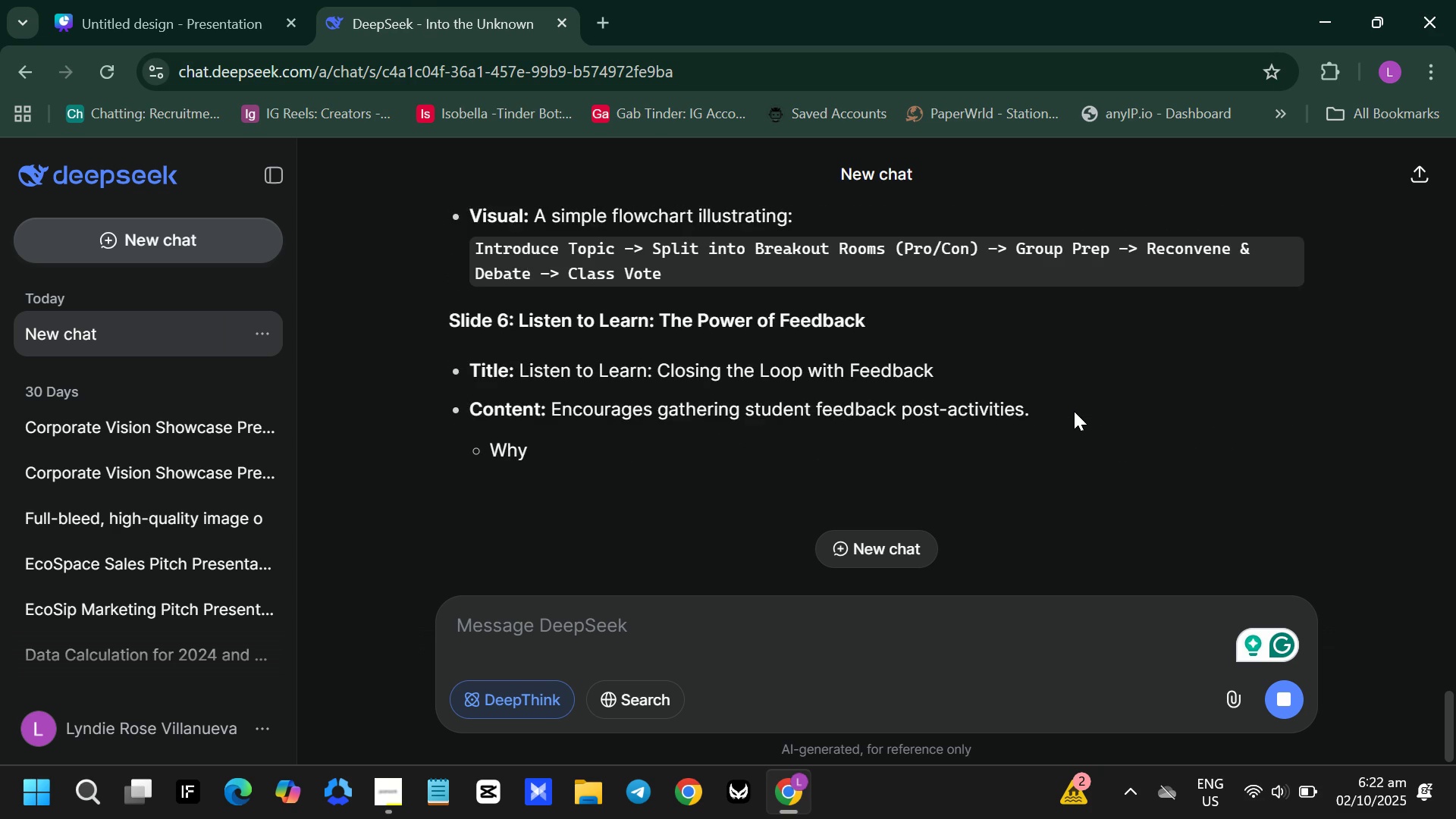 
wait(7.81)
 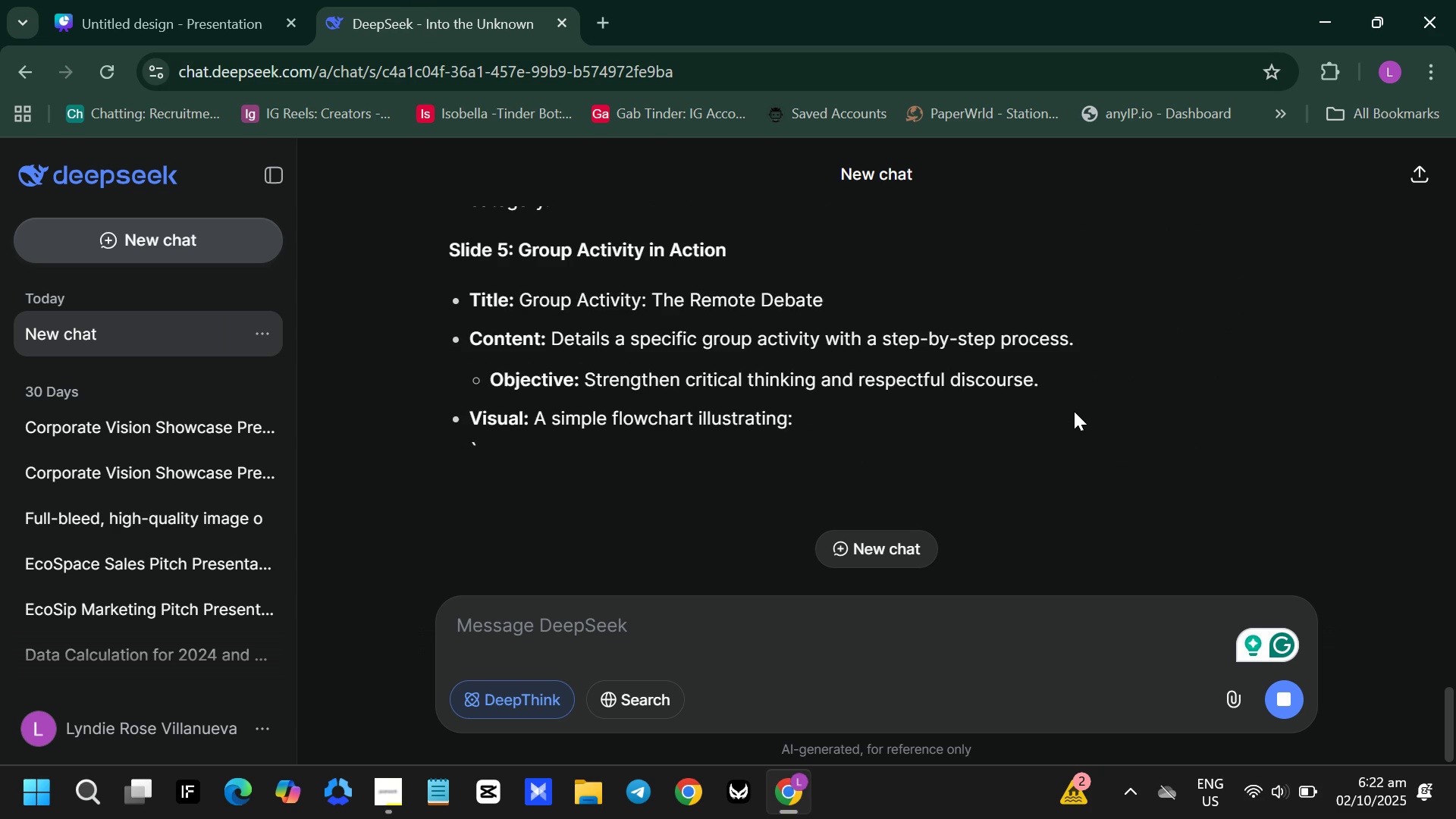 
scroll: coordinate [1074, 411], scroll_direction: up, amount: 2.0
 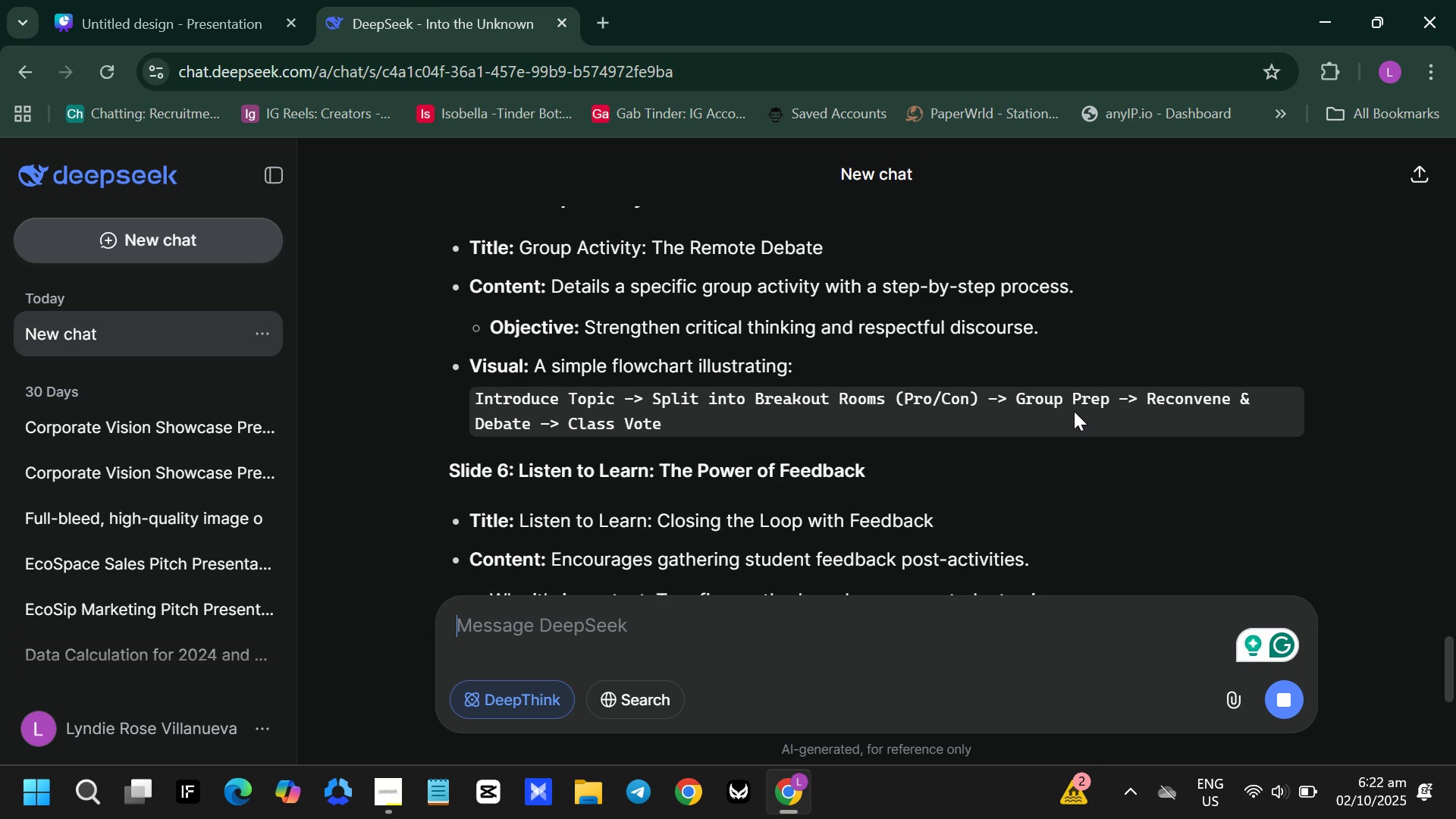 
scroll: coordinate [1074, 411], scroll_direction: down, amount: 2.0
 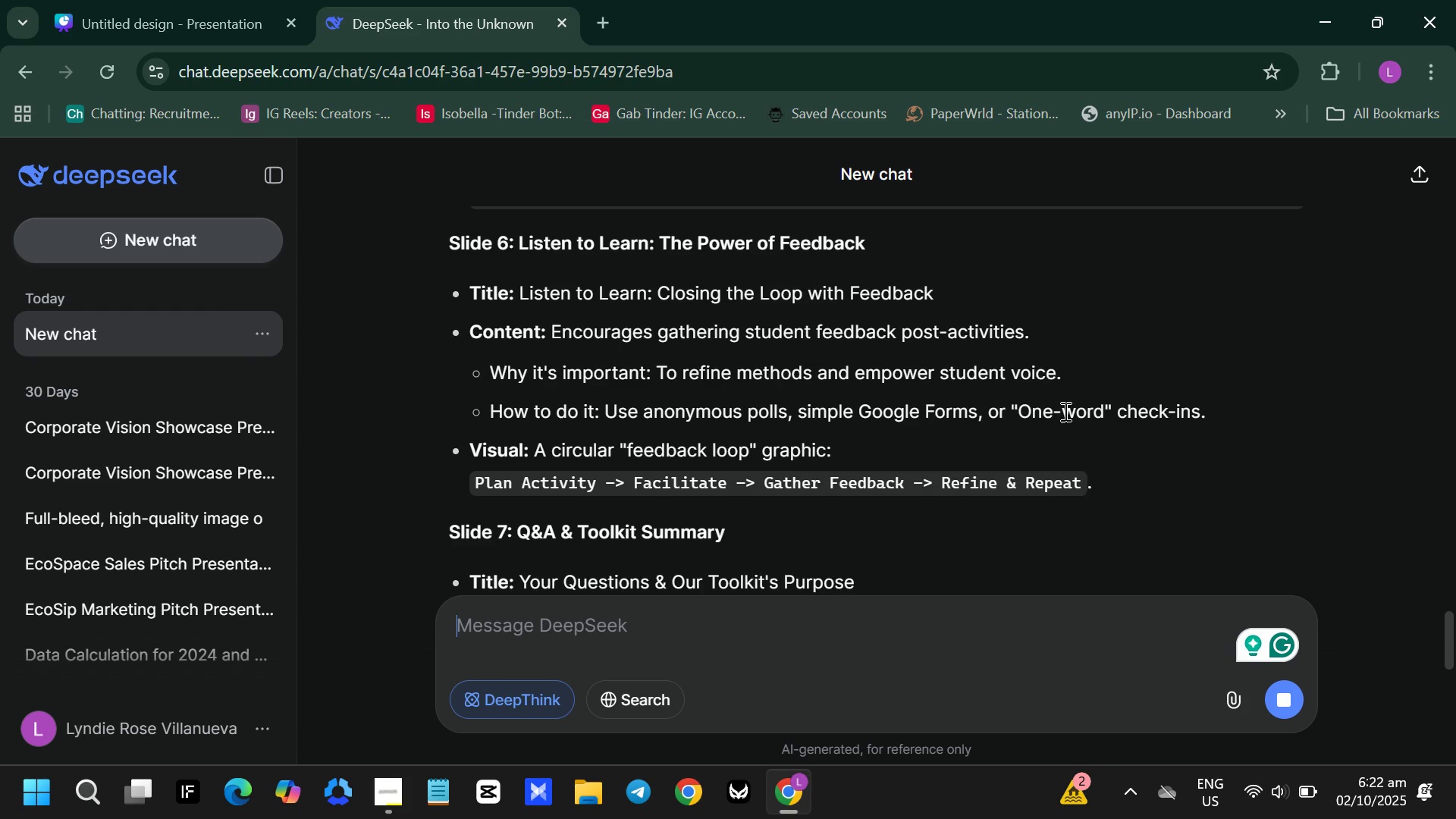 
wait(10.26)
 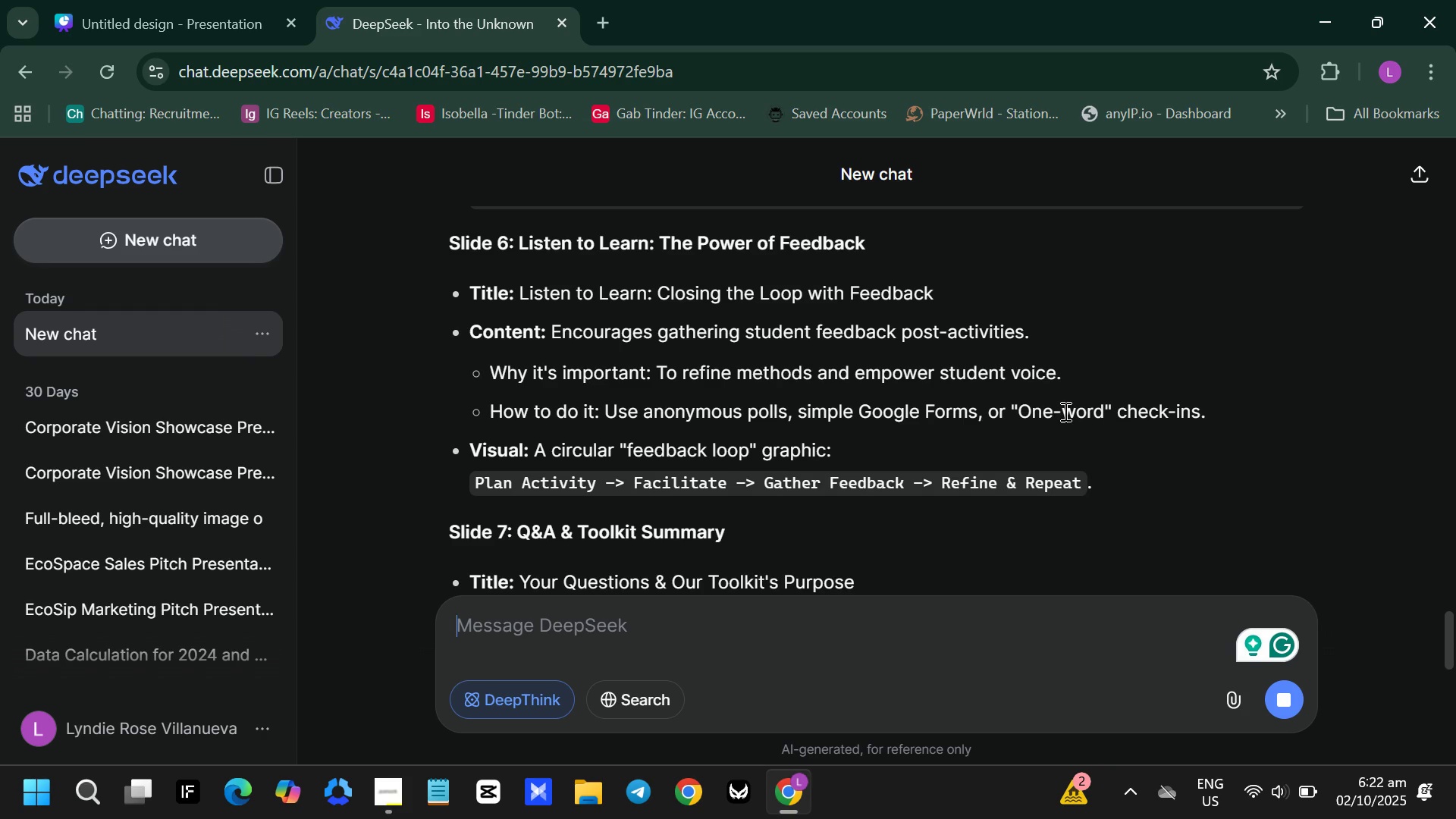 
scroll: coordinate [1041, 411], scroll_direction: down, amount: 6.0
 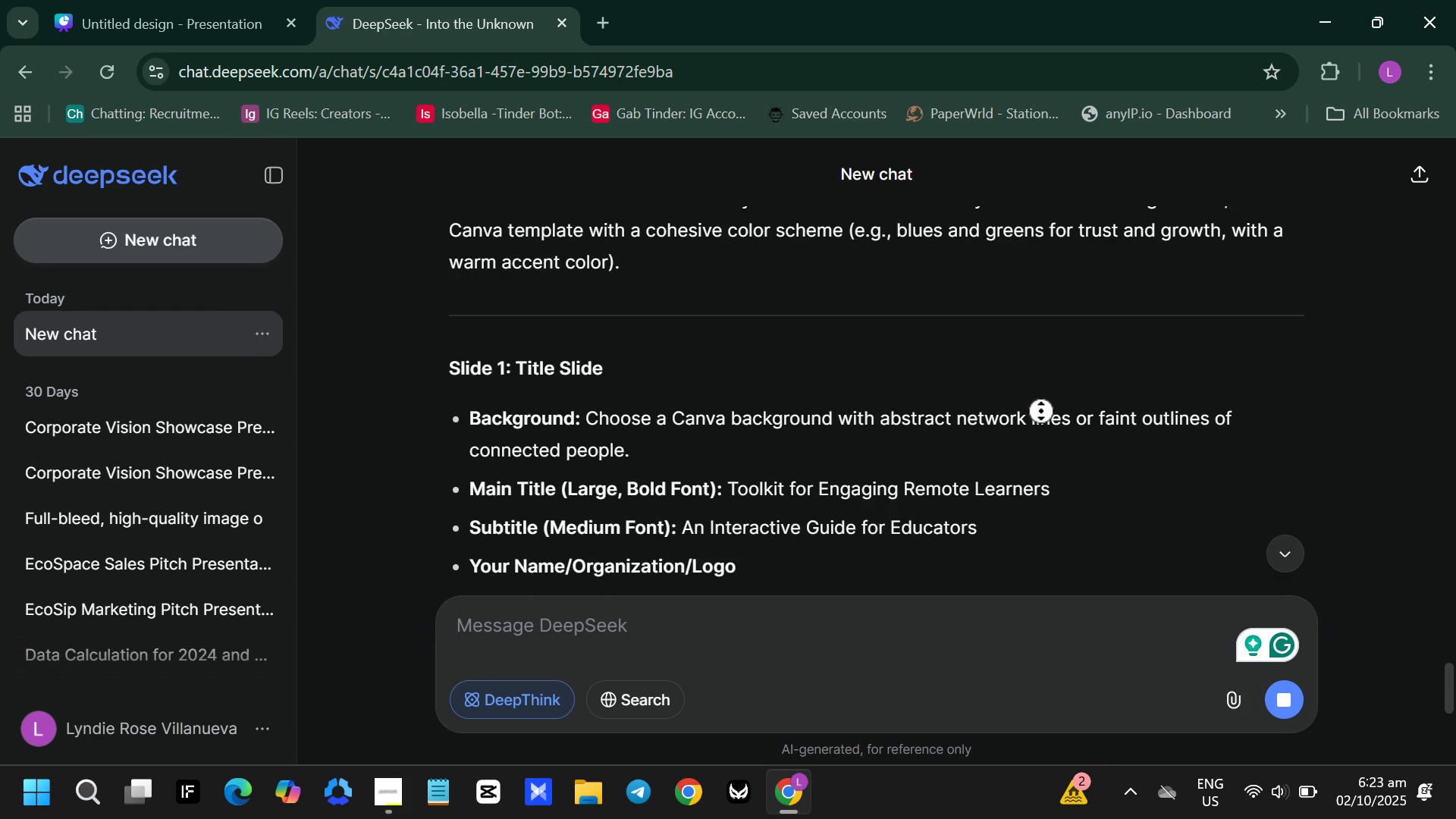 
middle_click([1041, 411])
 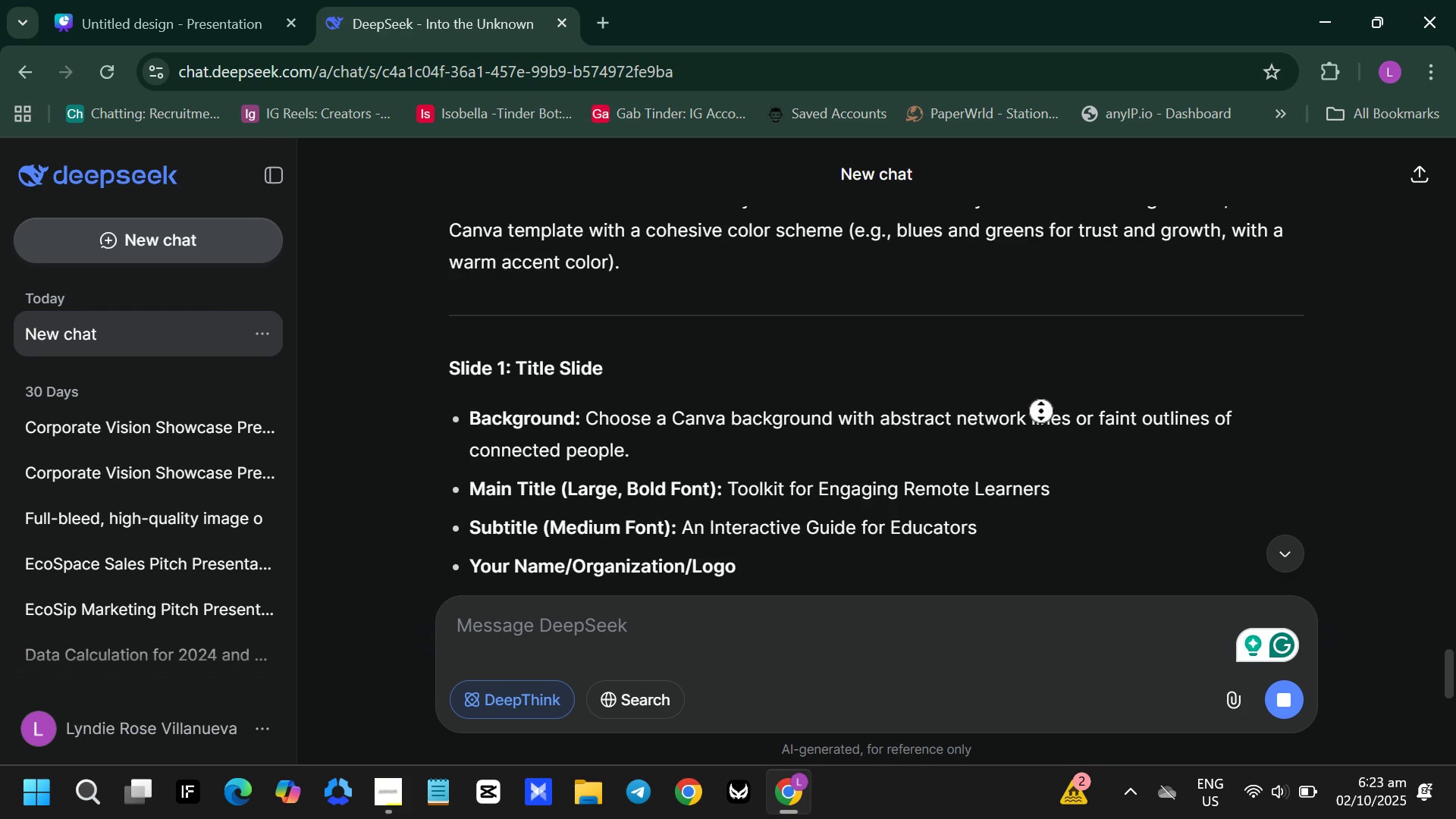 
left_click([1041, 411])
 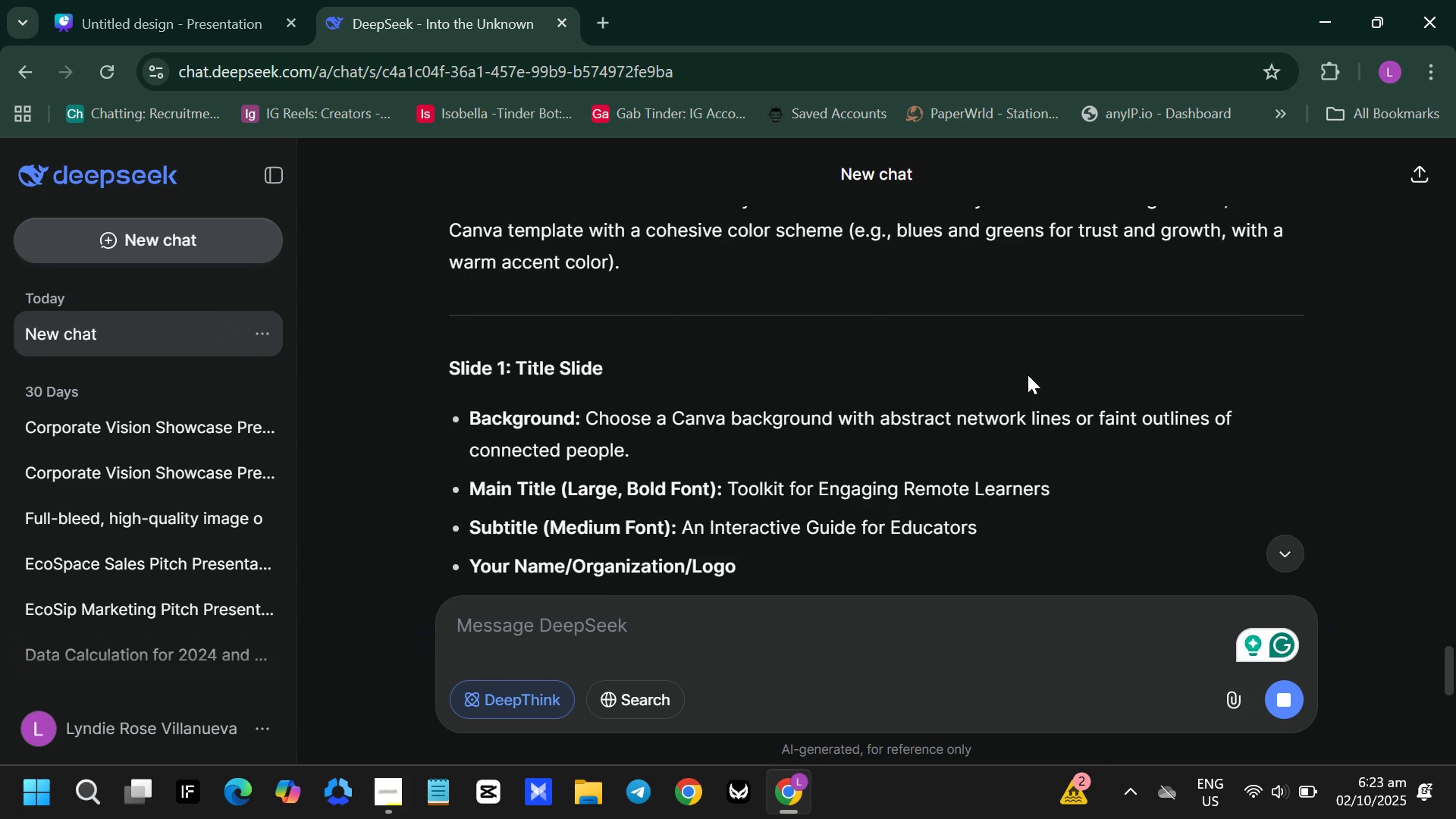 
scroll: coordinate [611, 441], scroll_direction: down, amount: 6.0
 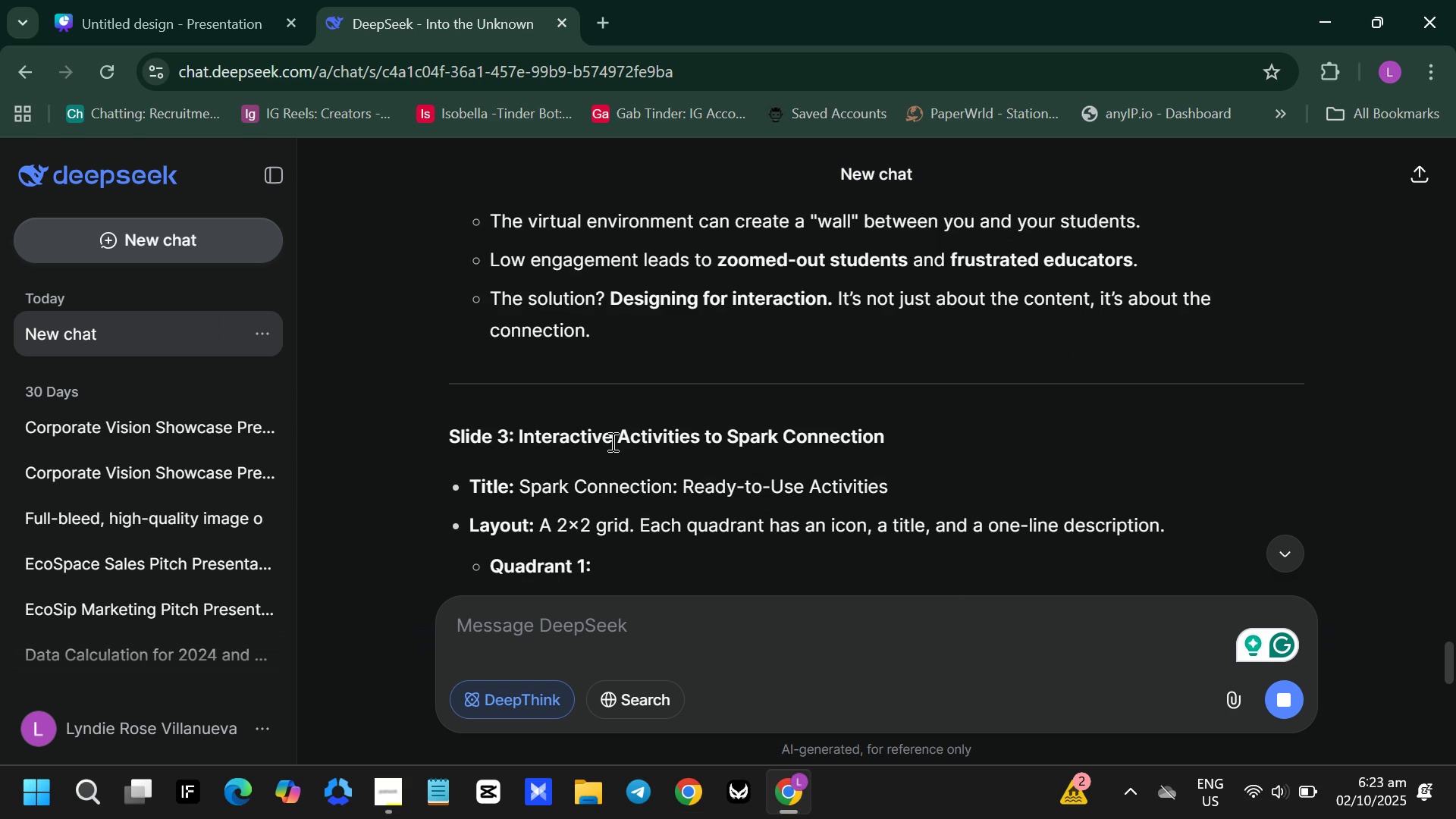 
scroll: coordinate [611, 441], scroll_direction: up, amount: 6.0
 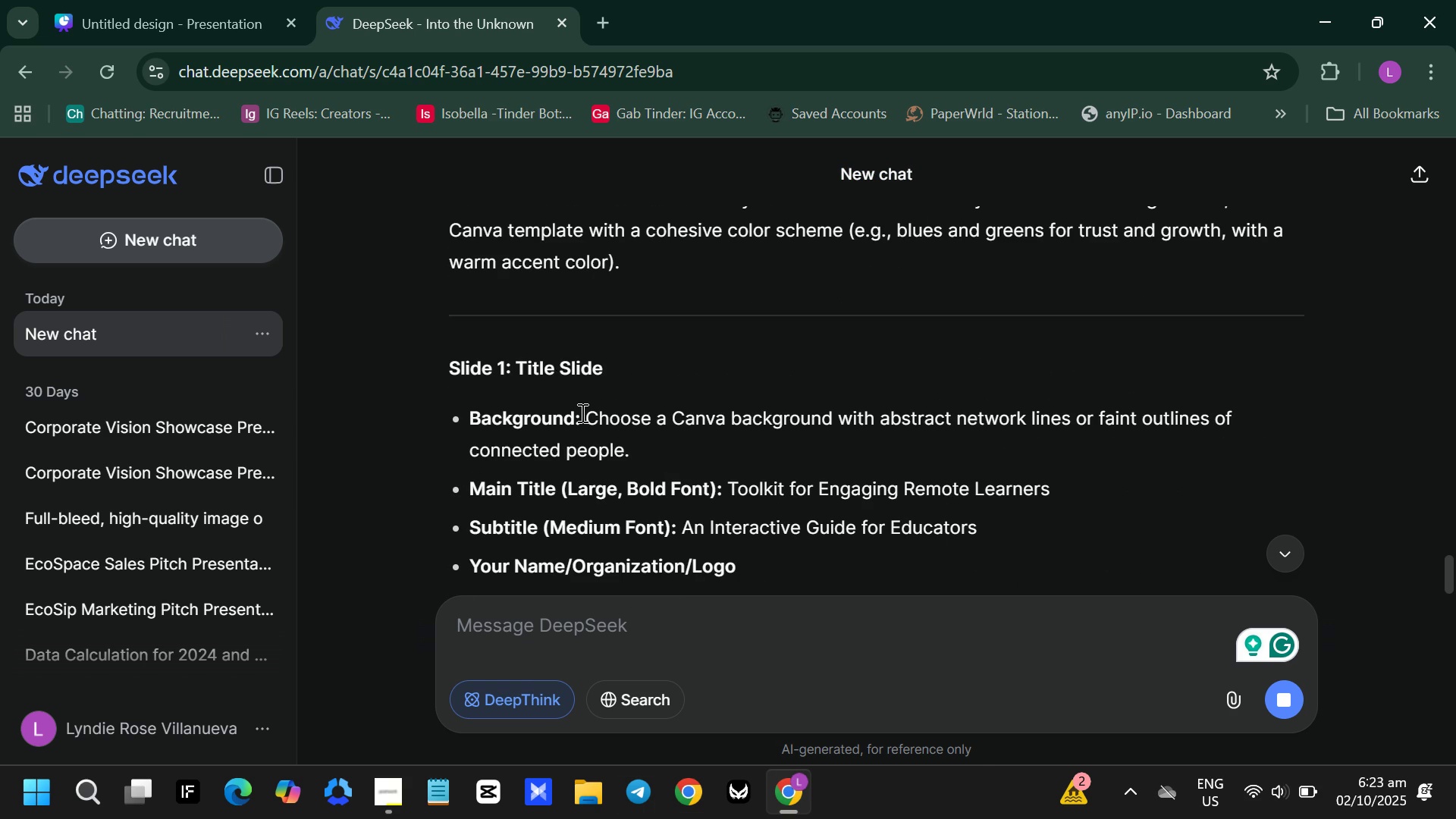 
wait(6.86)
 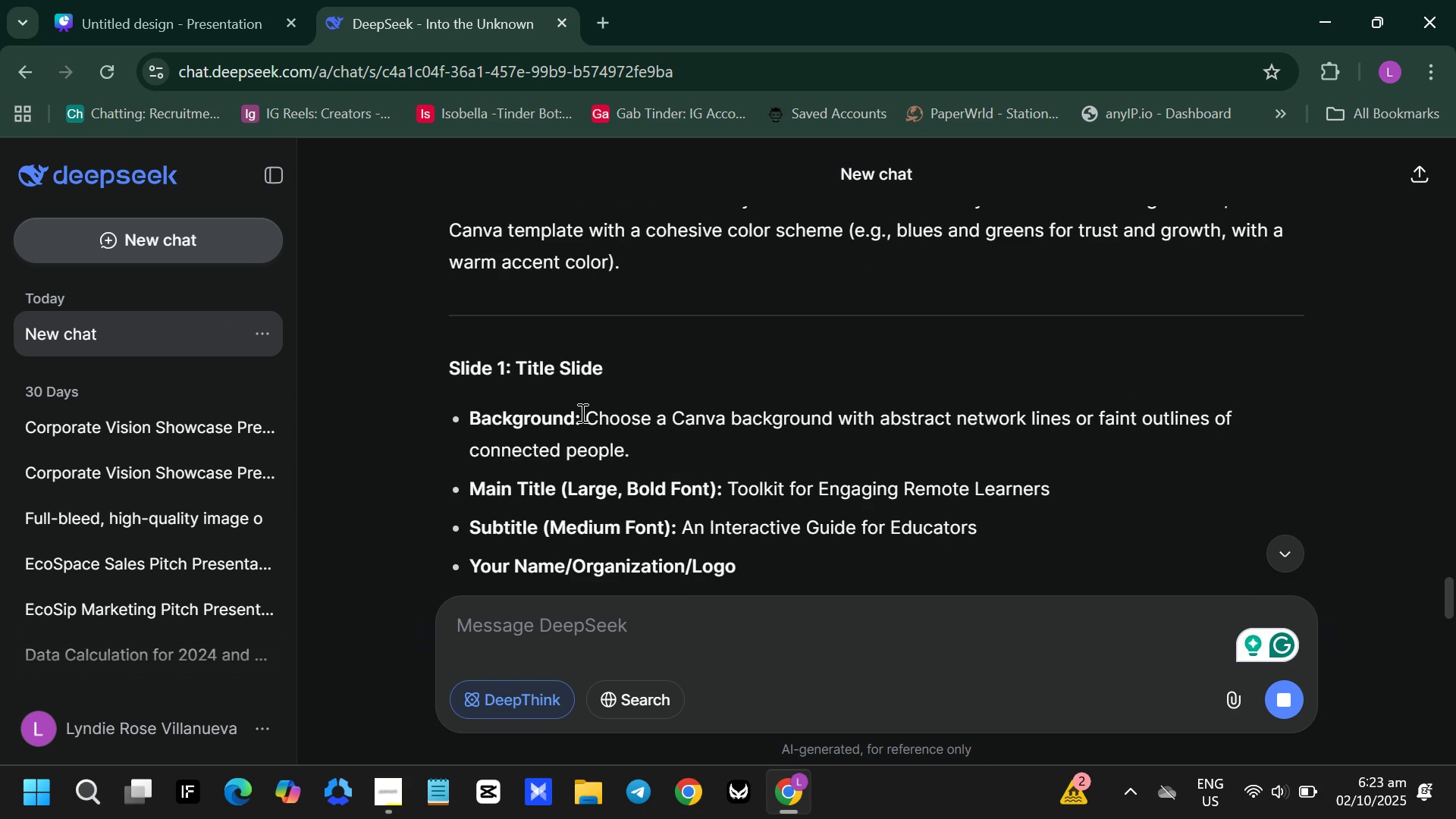 
scroll: coordinate [581, 413], scroll_direction: up, amount: 1.0
 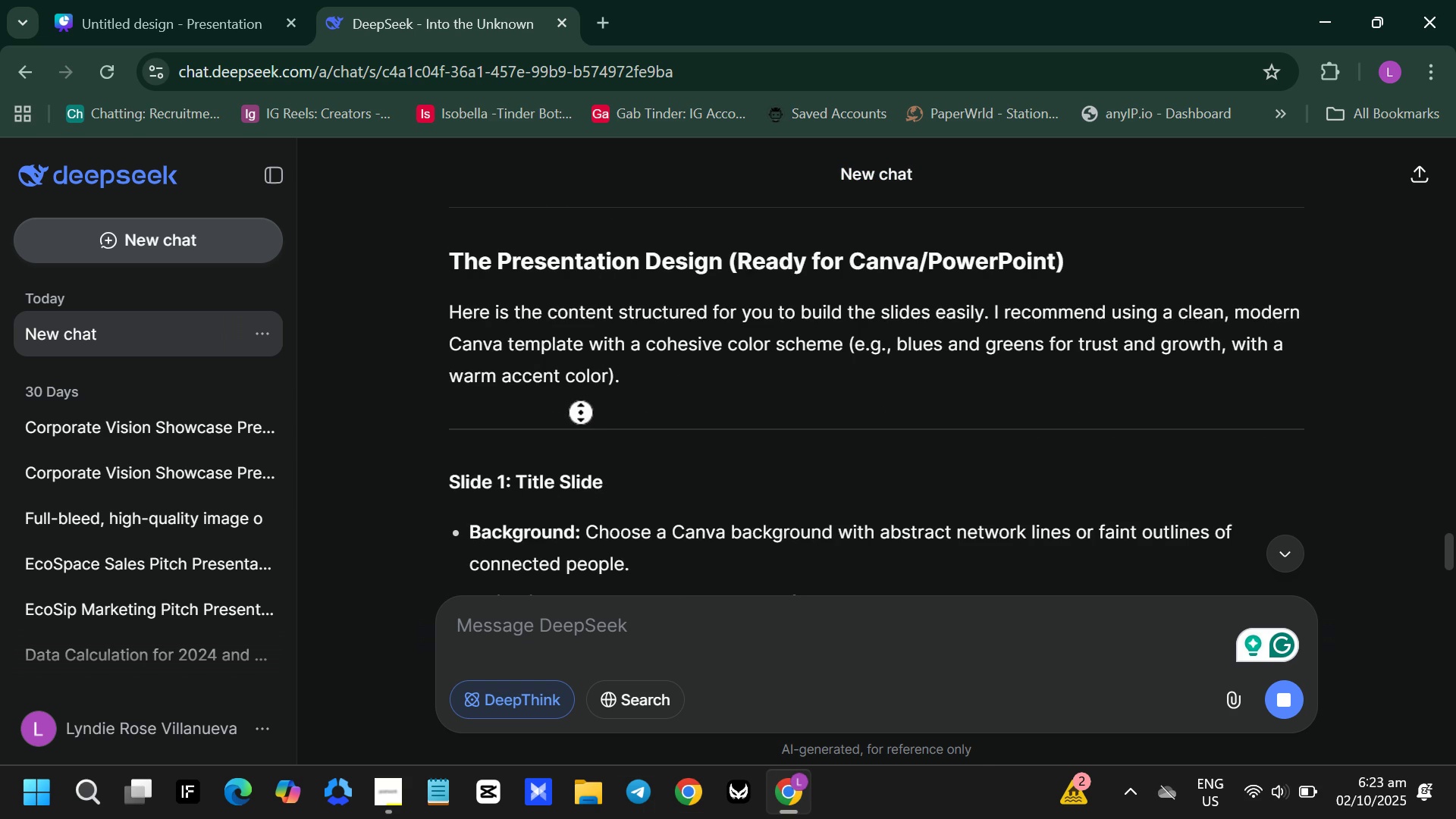 
left_click([581, 413])
 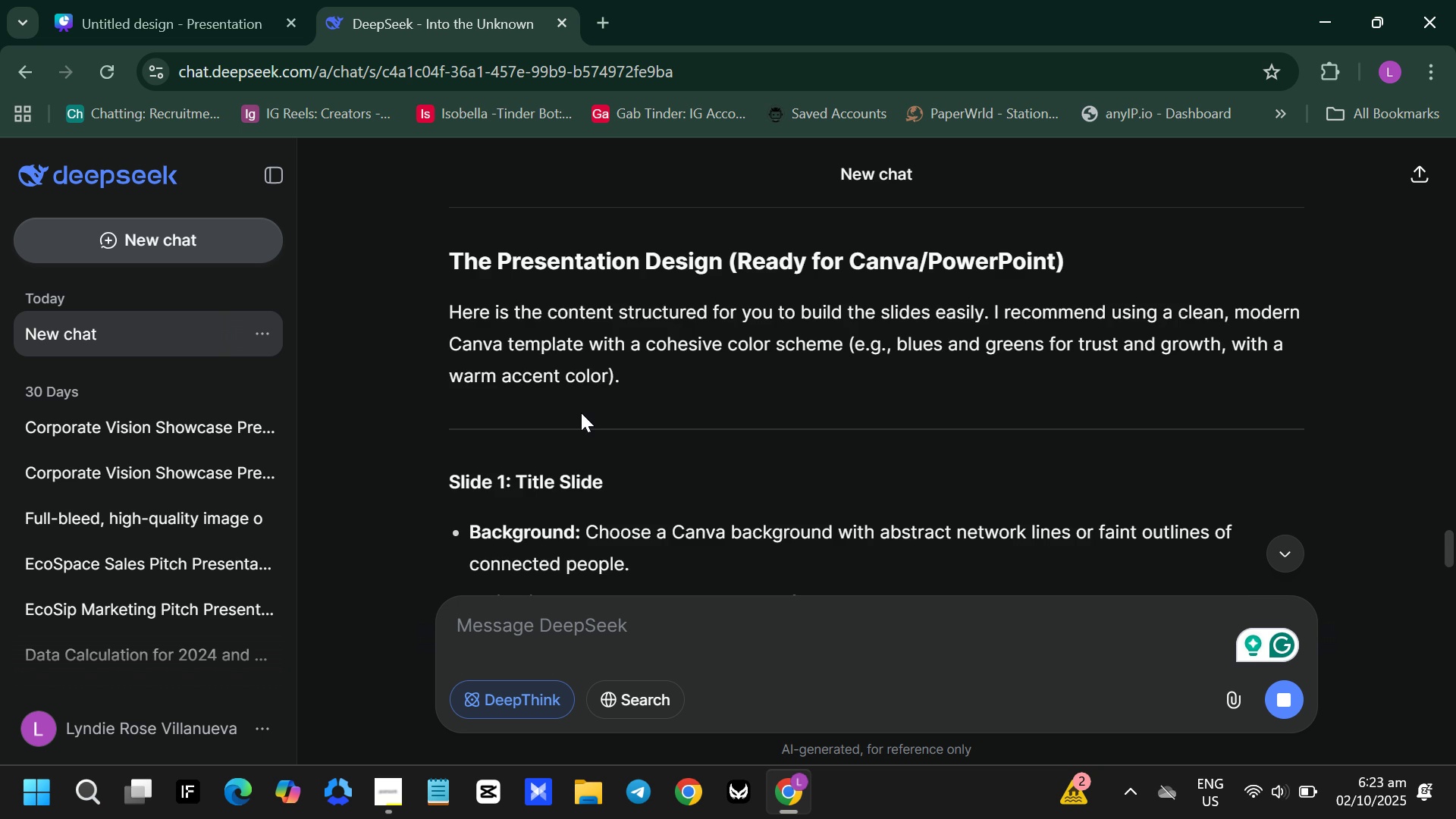 
scroll: coordinate [581, 413], scroll_direction: up, amount: 2.0
 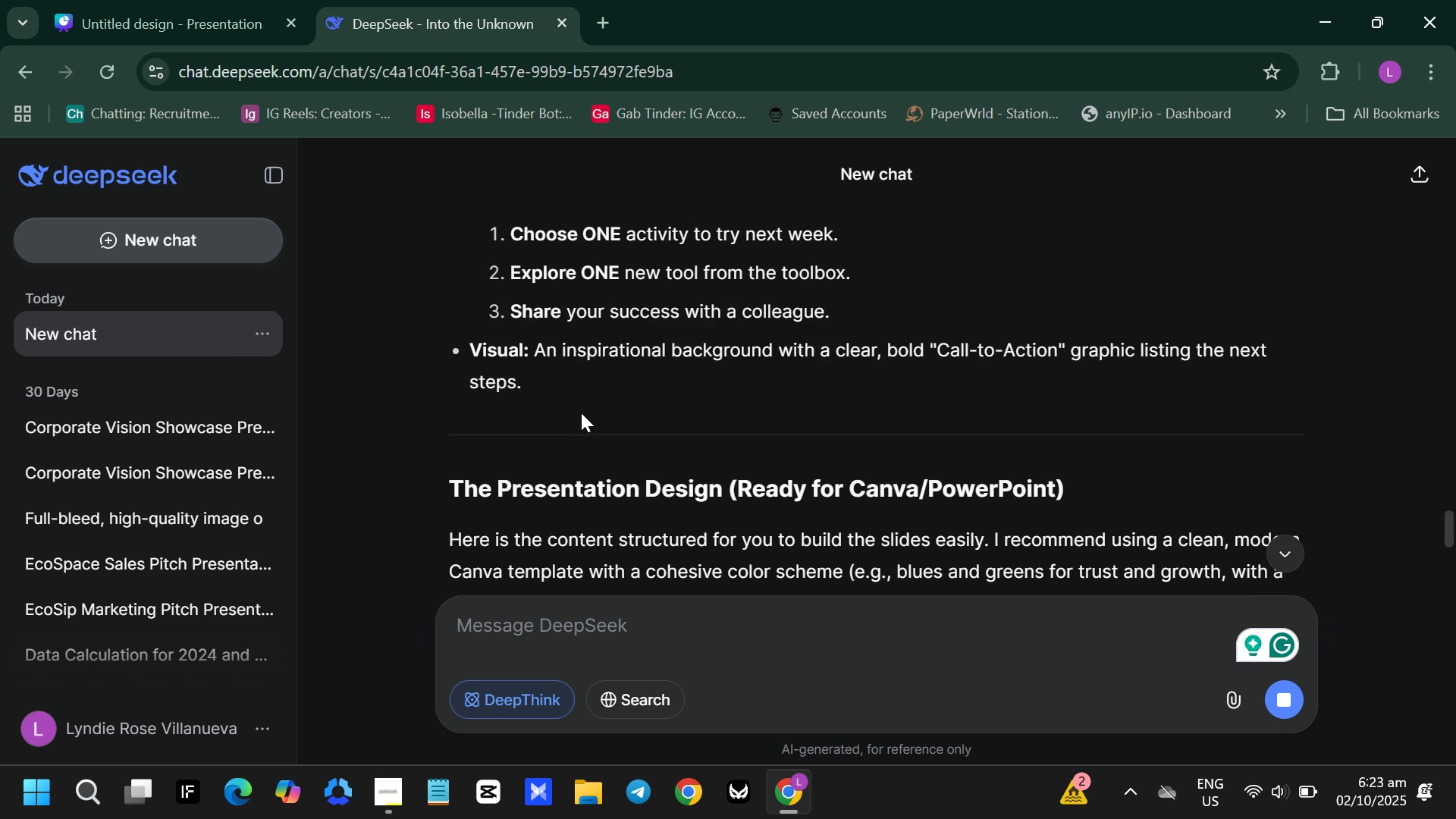 
middle_click([581, 413])
 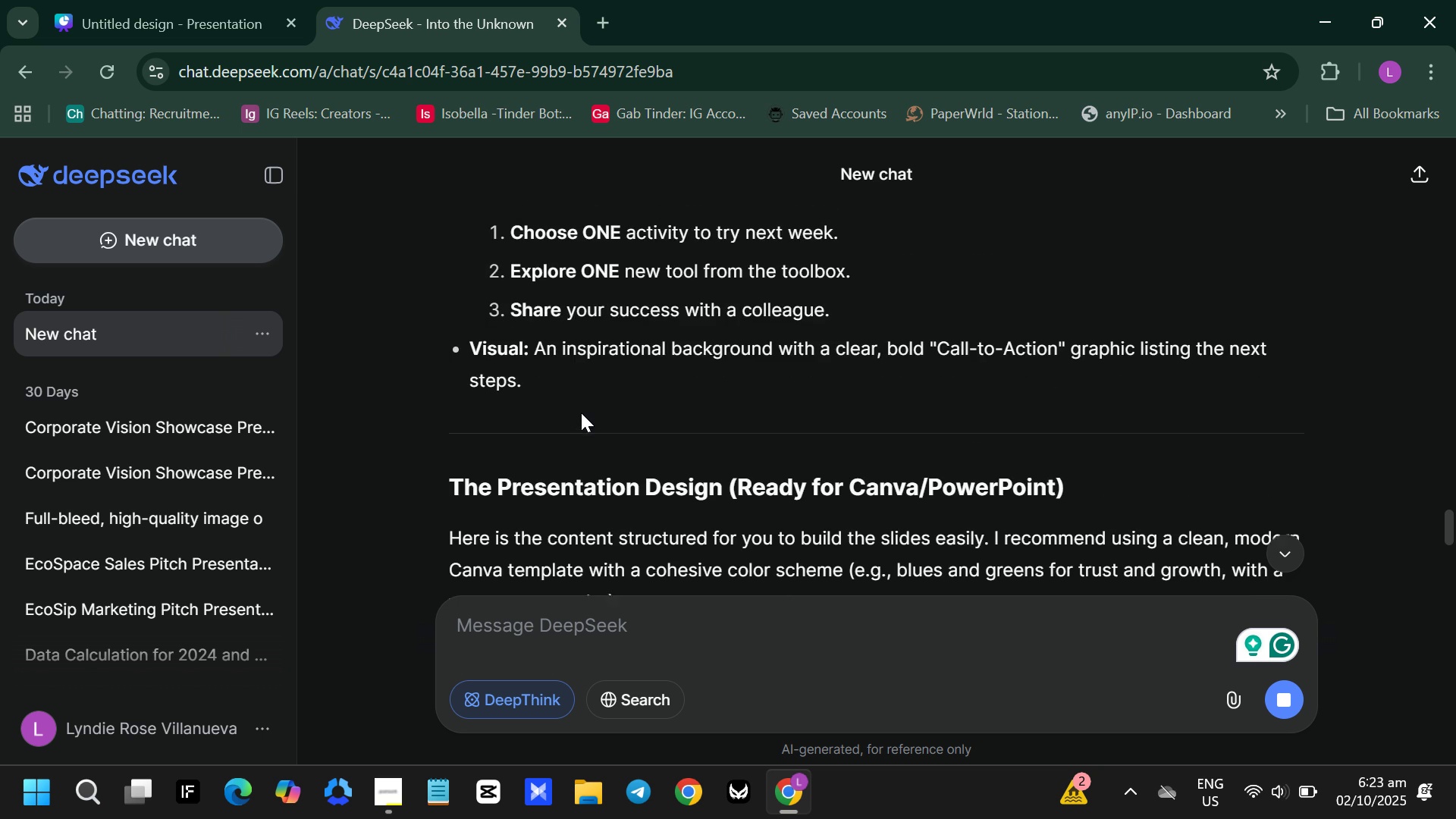 
scroll: coordinate [581, 414], scroll_direction: down, amount: 3.0